 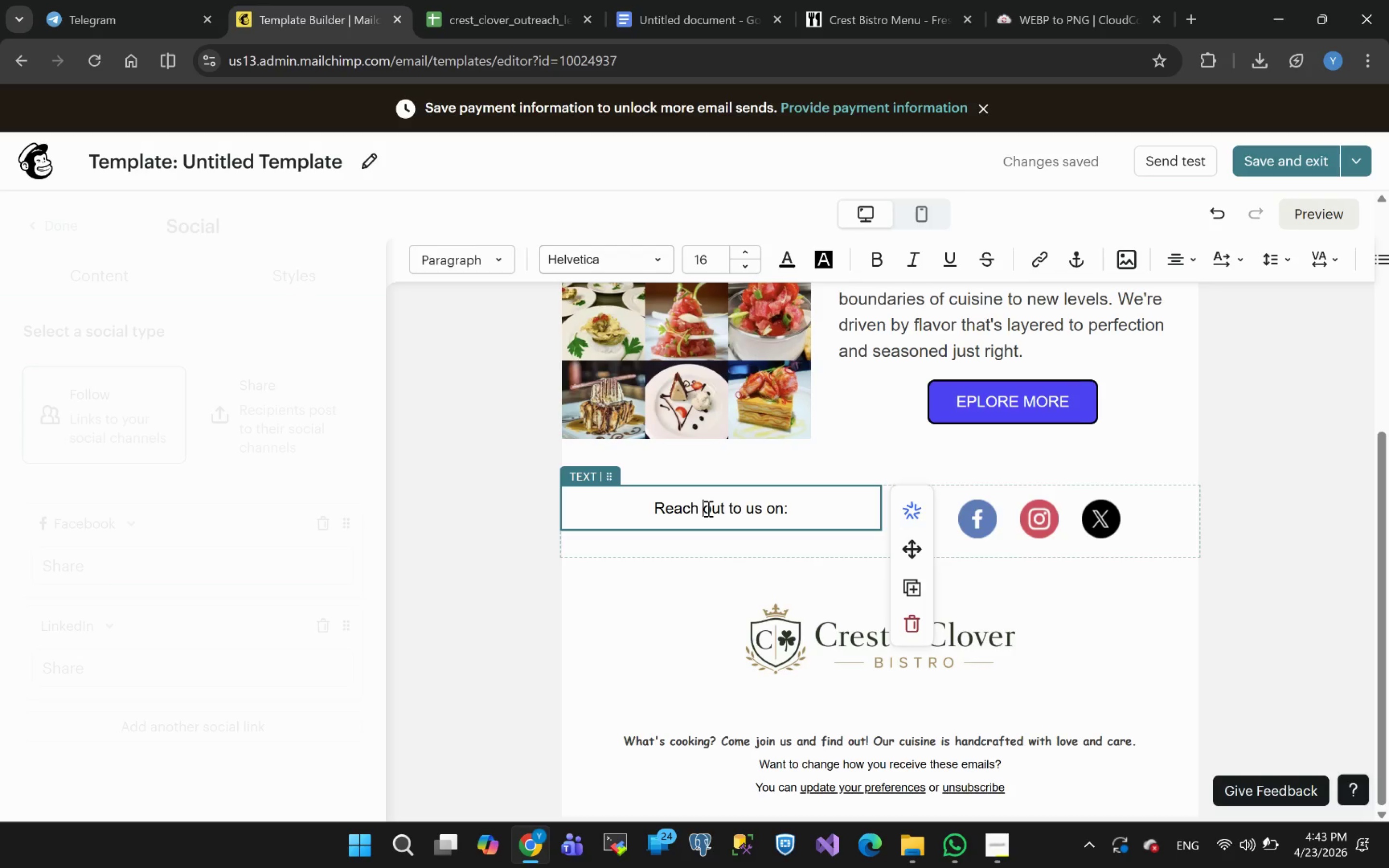 
left_click([1176, 503])
 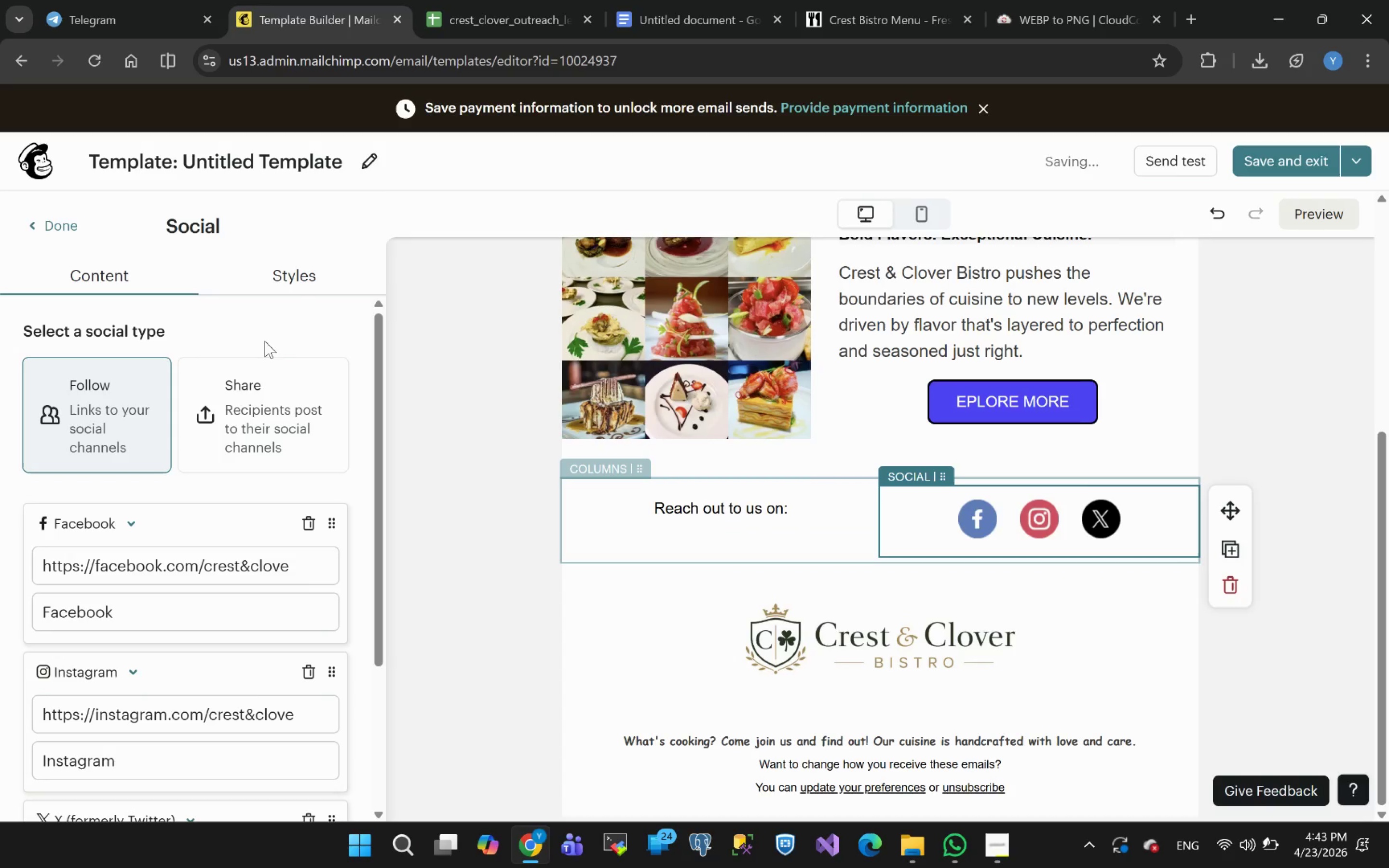 
left_click([282, 275])
 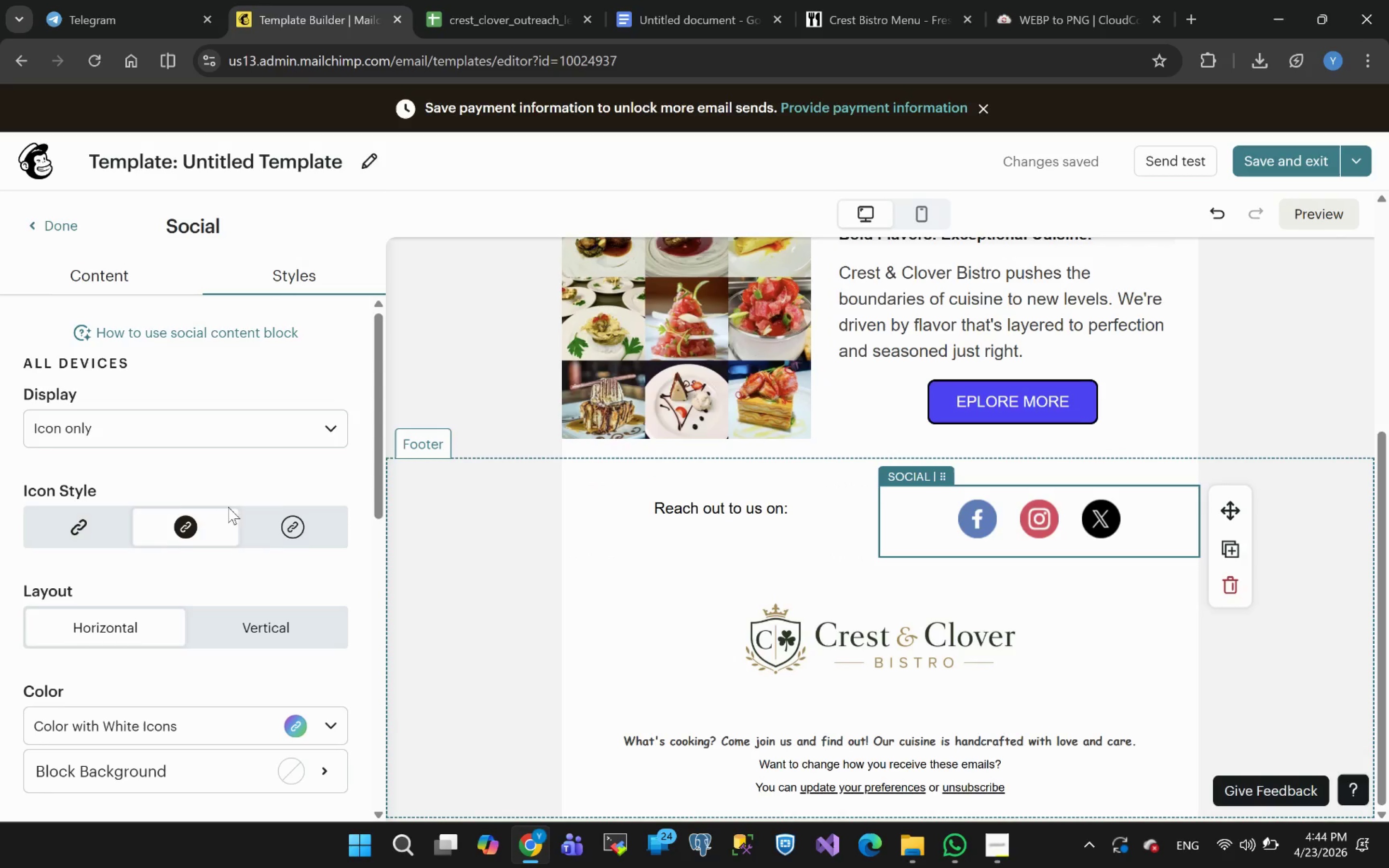 
wait(28.12)
 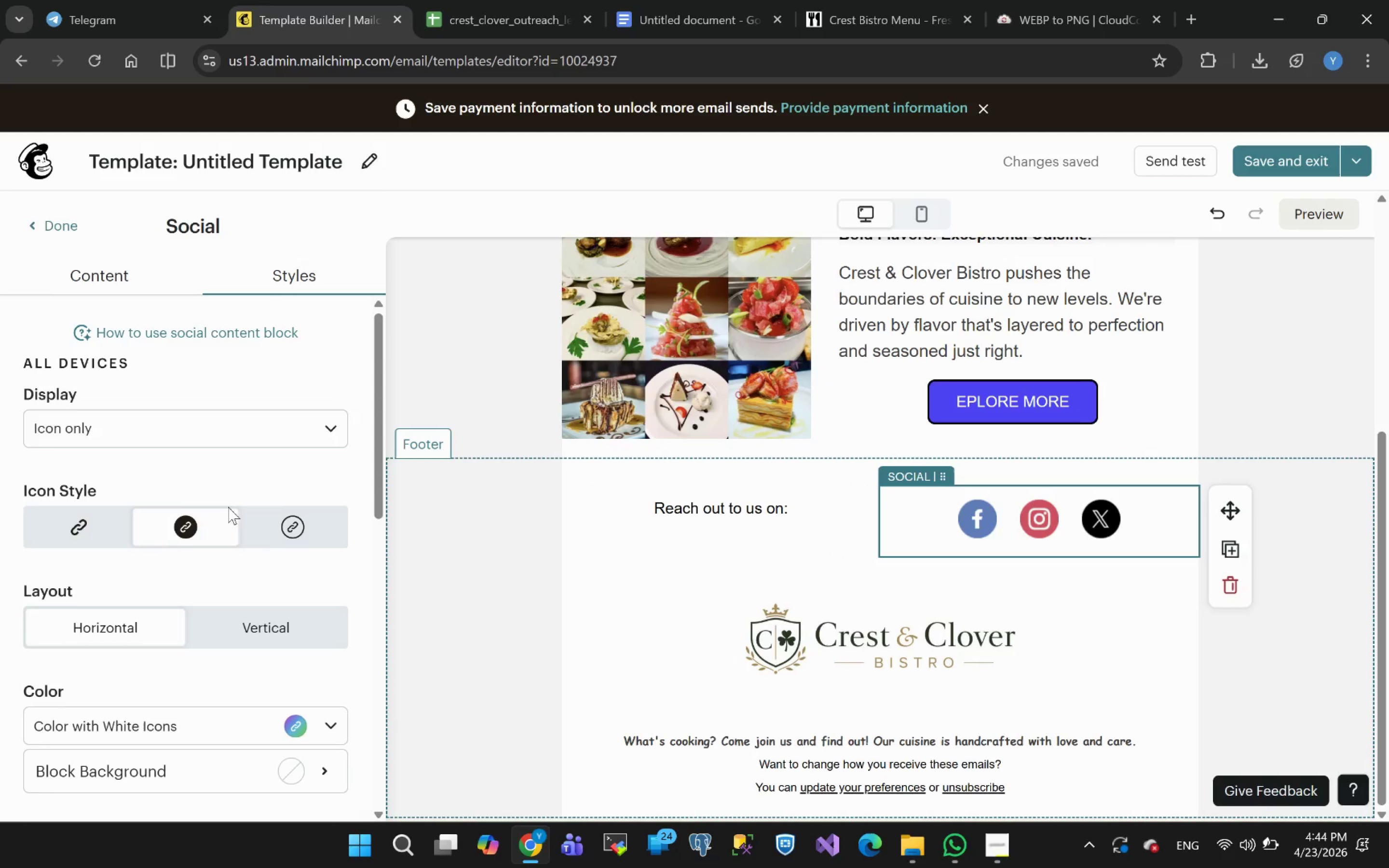 
left_click_drag(start_coordinate=[153, 540], to_coordinate=[253, 553])
 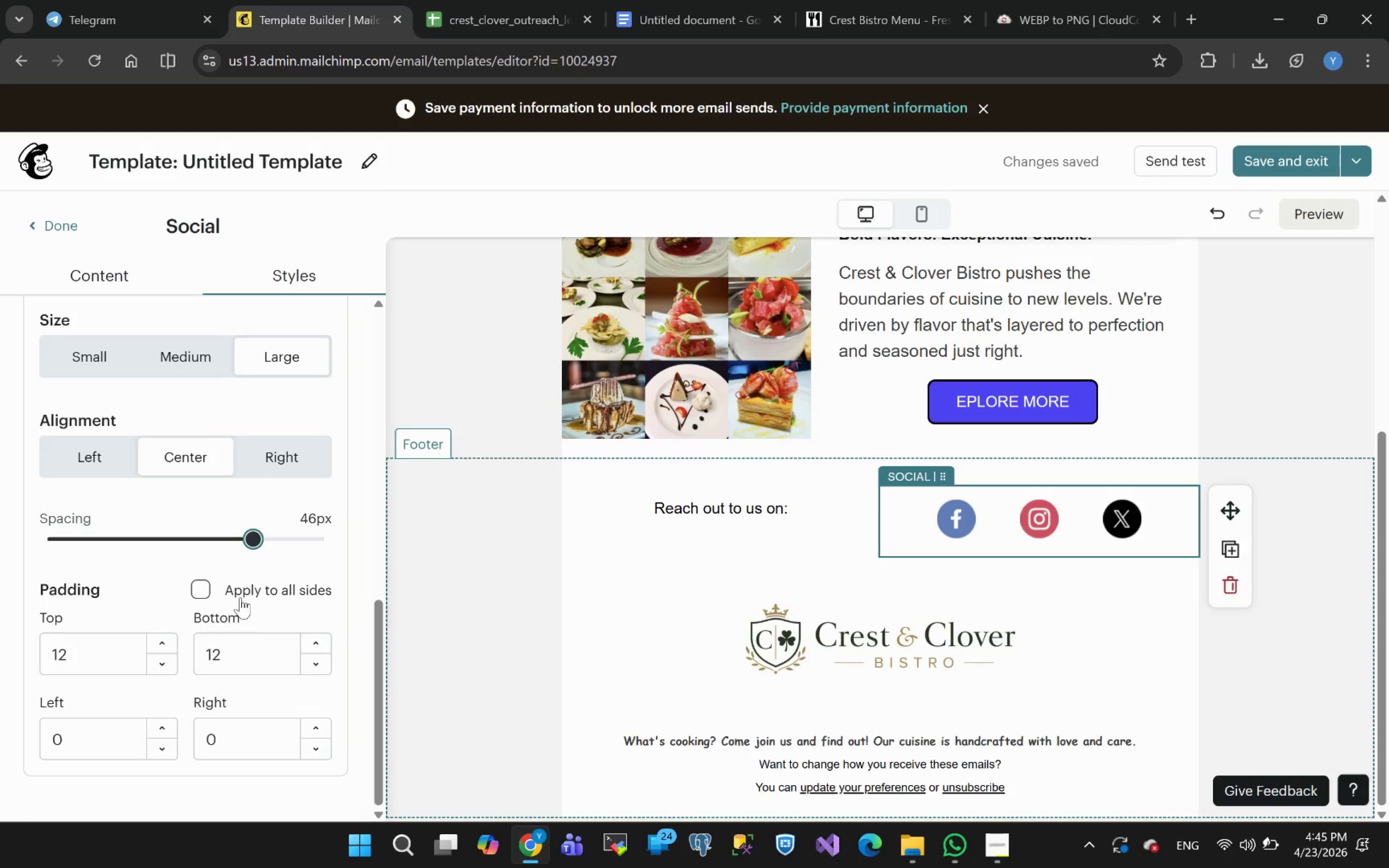 
wait(40.41)
 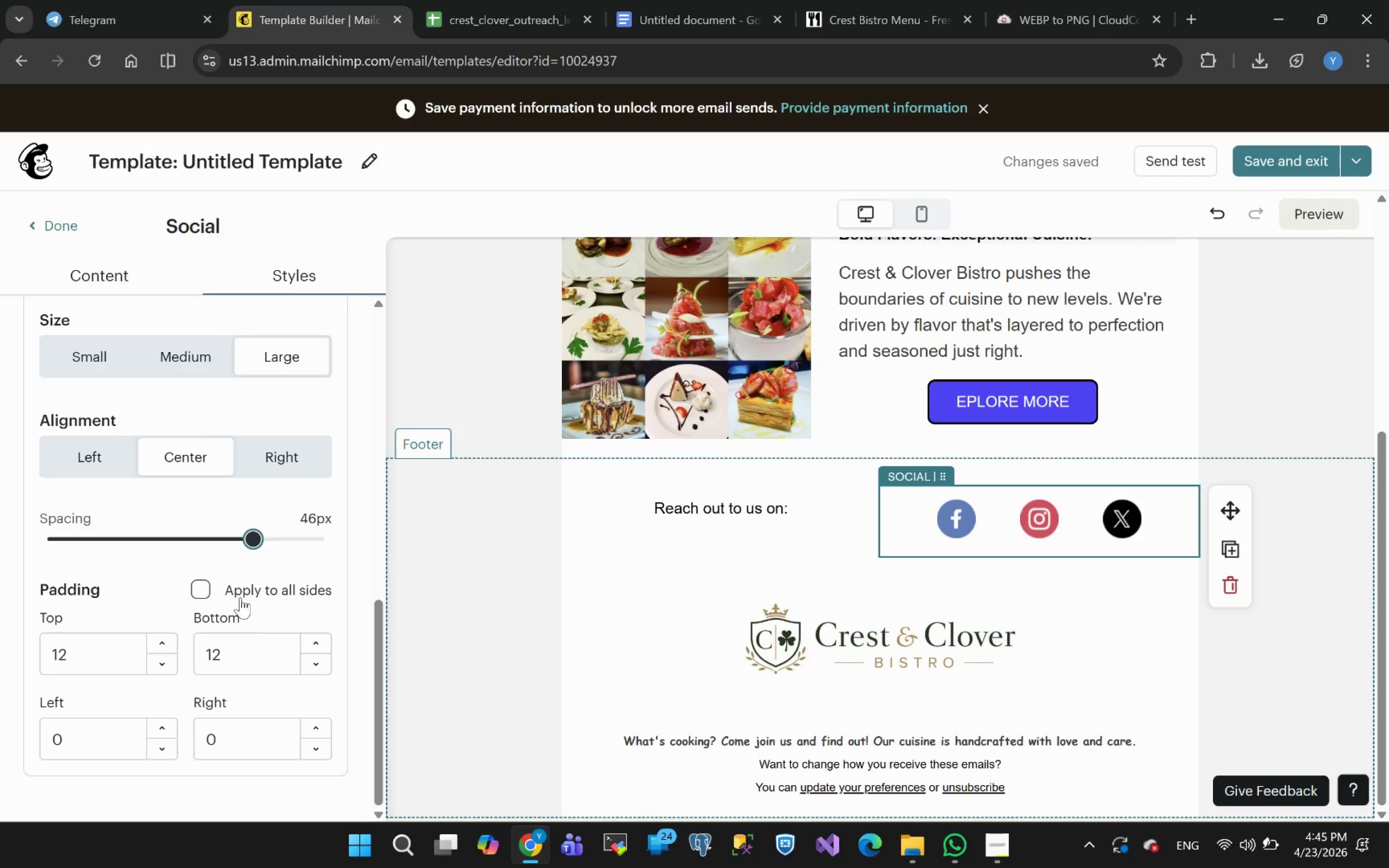 
left_click([799, 509])
 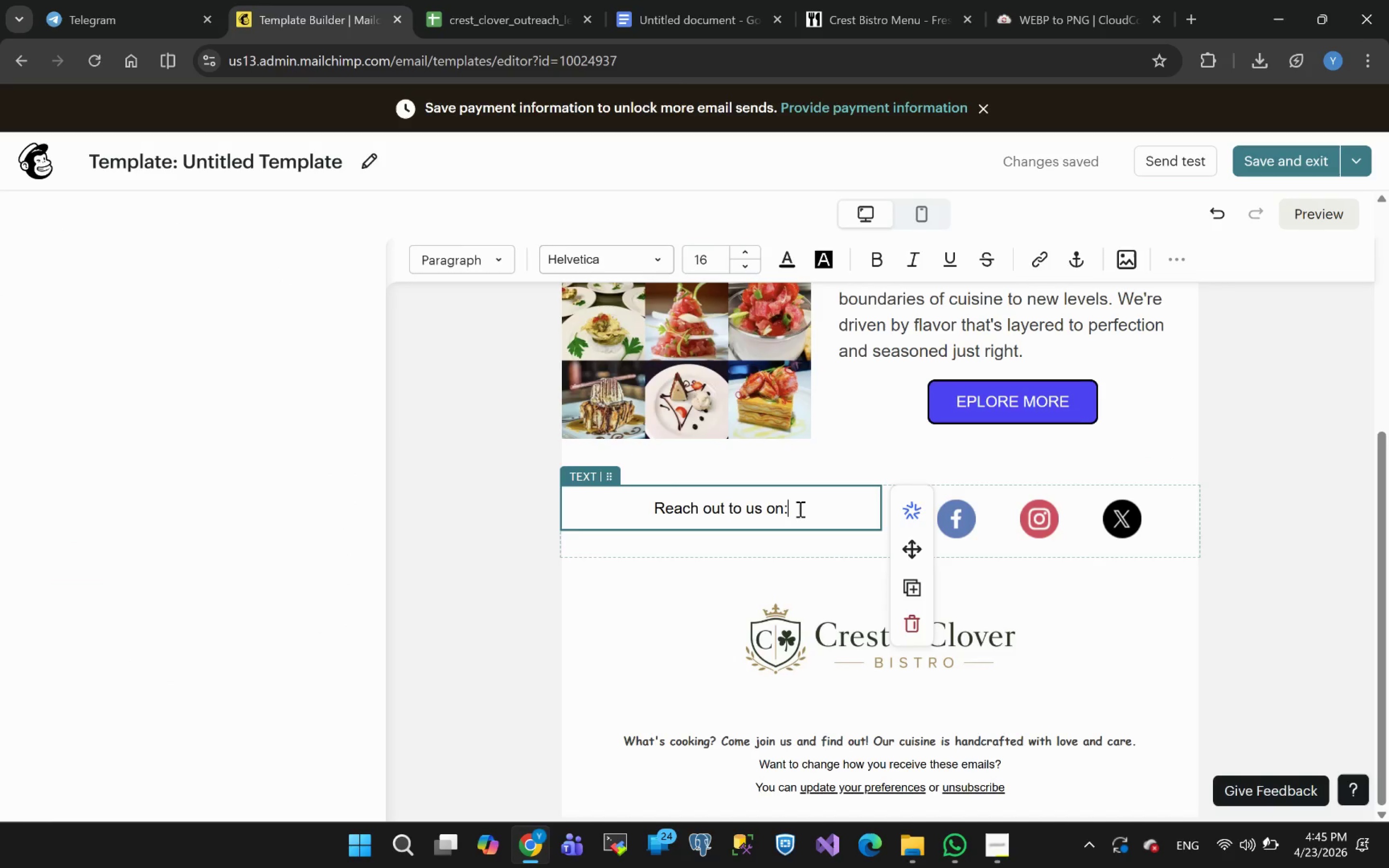 
left_click_drag(start_coordinate=[799, 509], to_coordinate=[573, 539])
 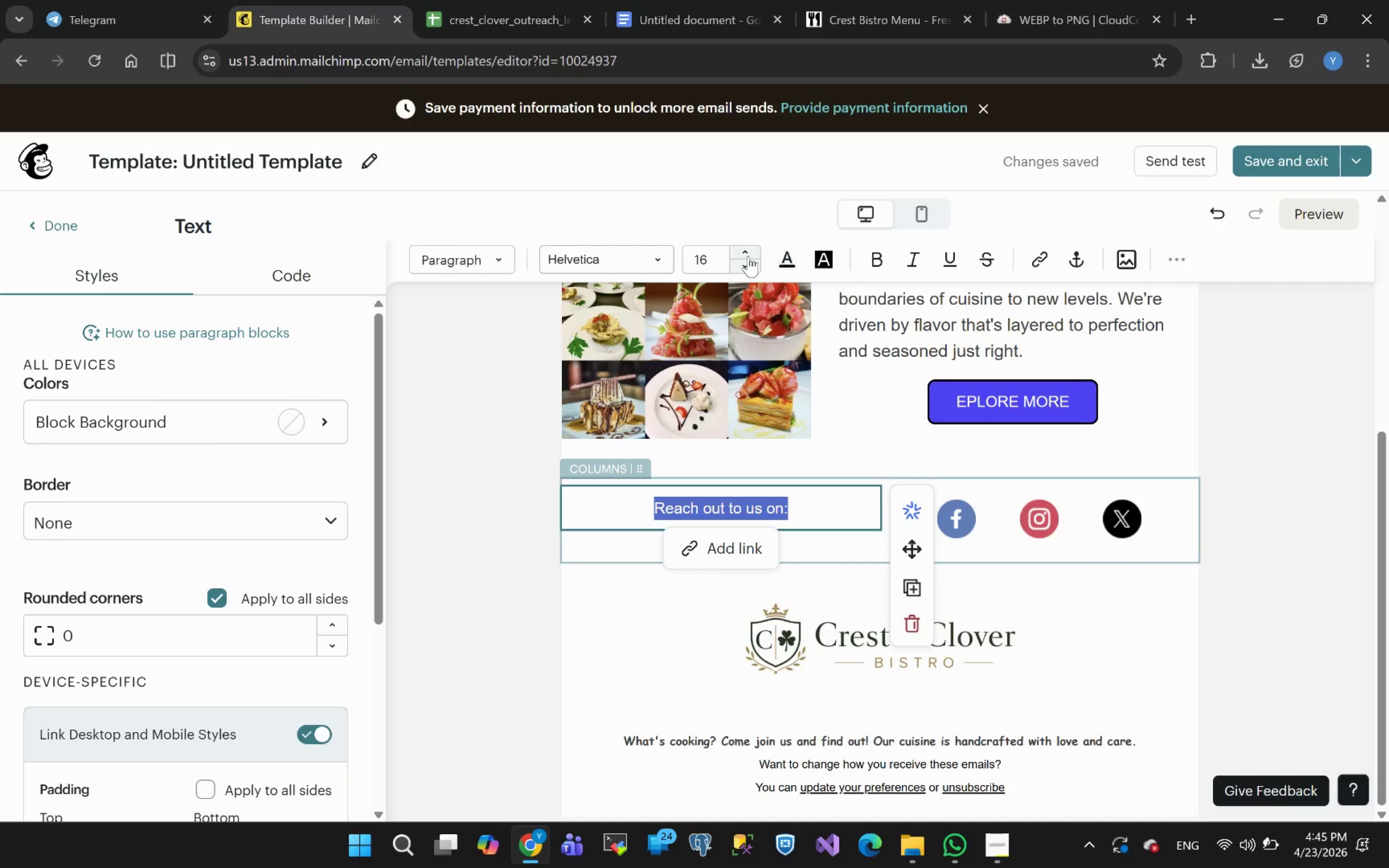 
double_click([748, 256])
 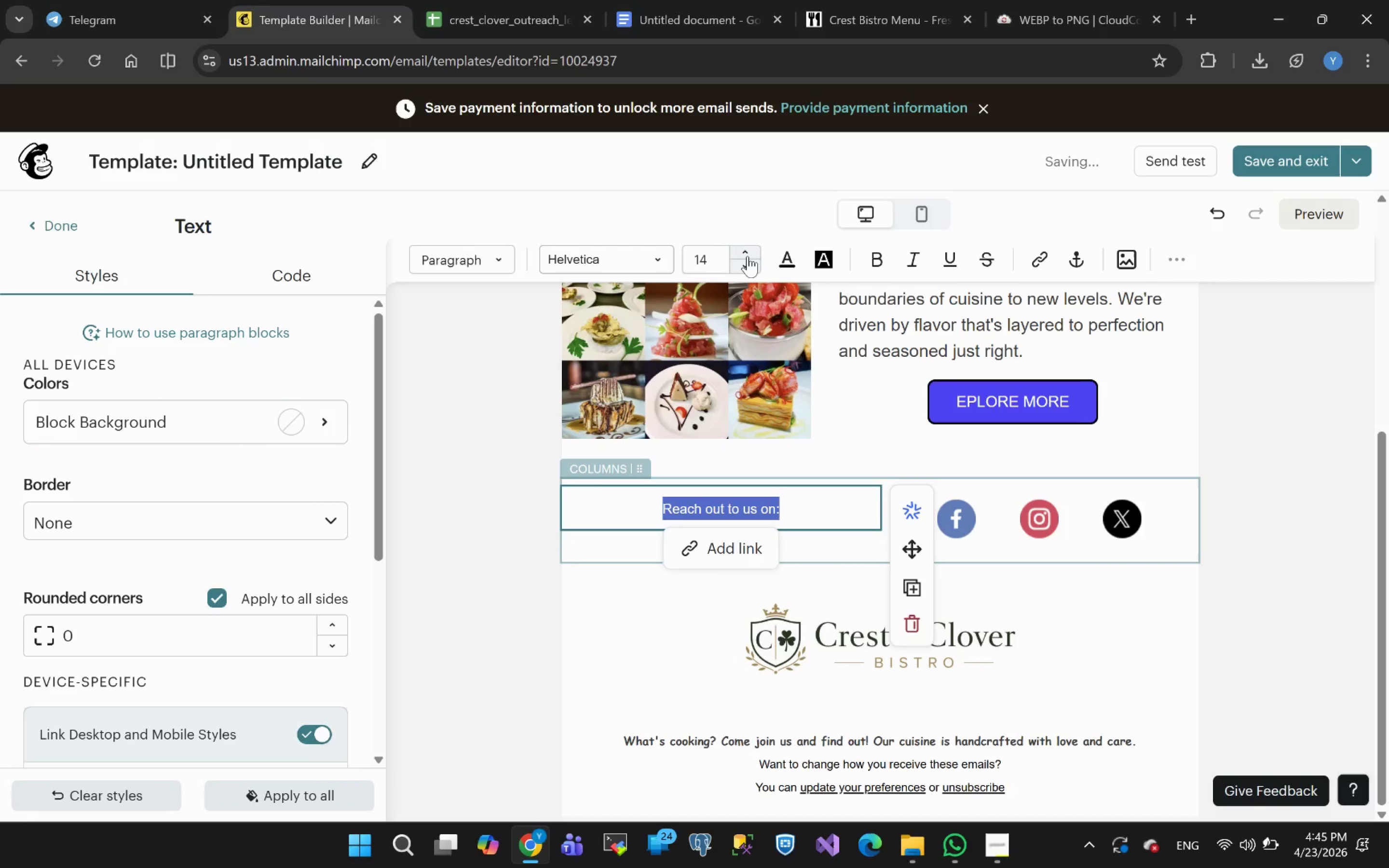 
left_click([748, 256])
 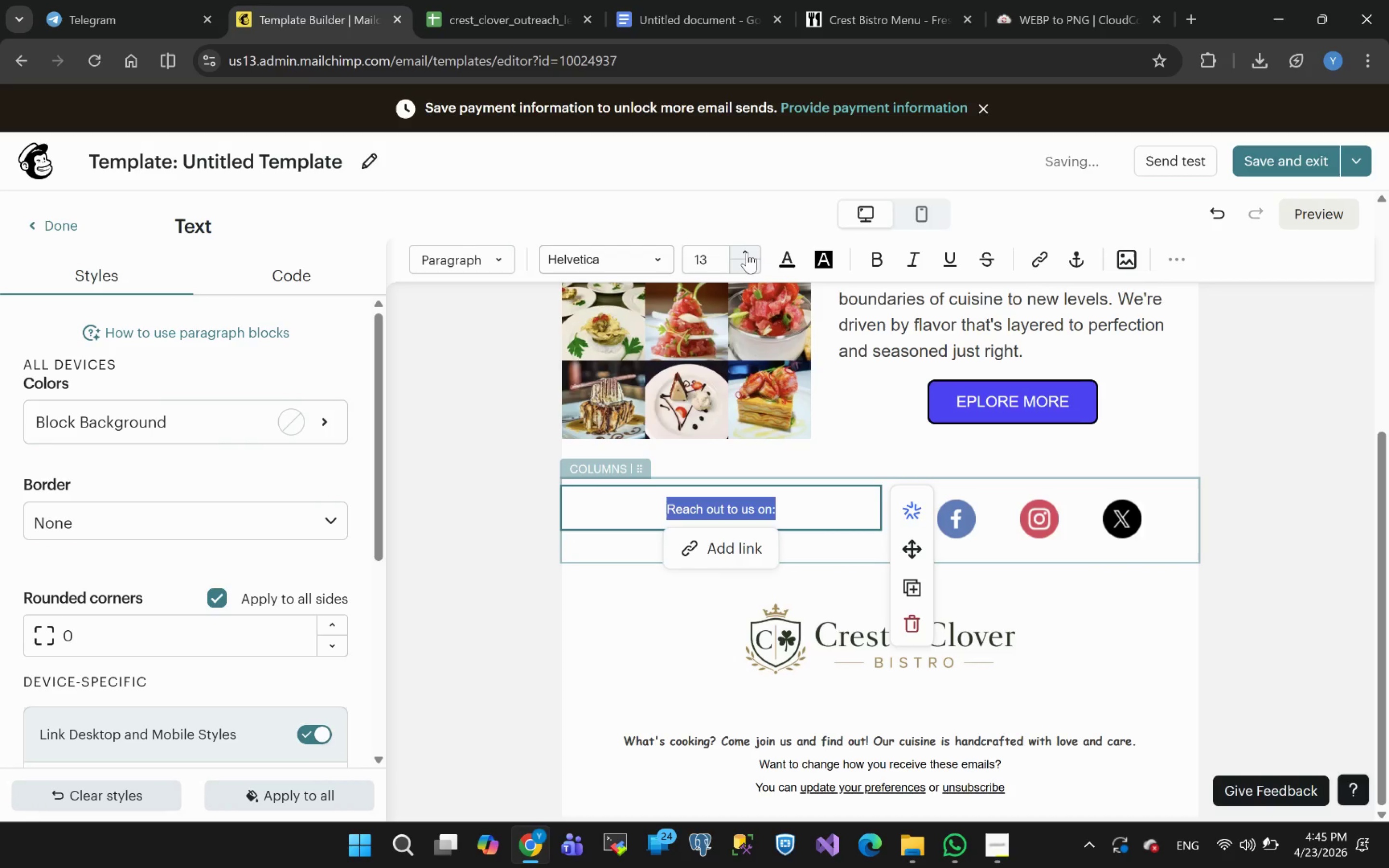 
double_click([747, 249])
 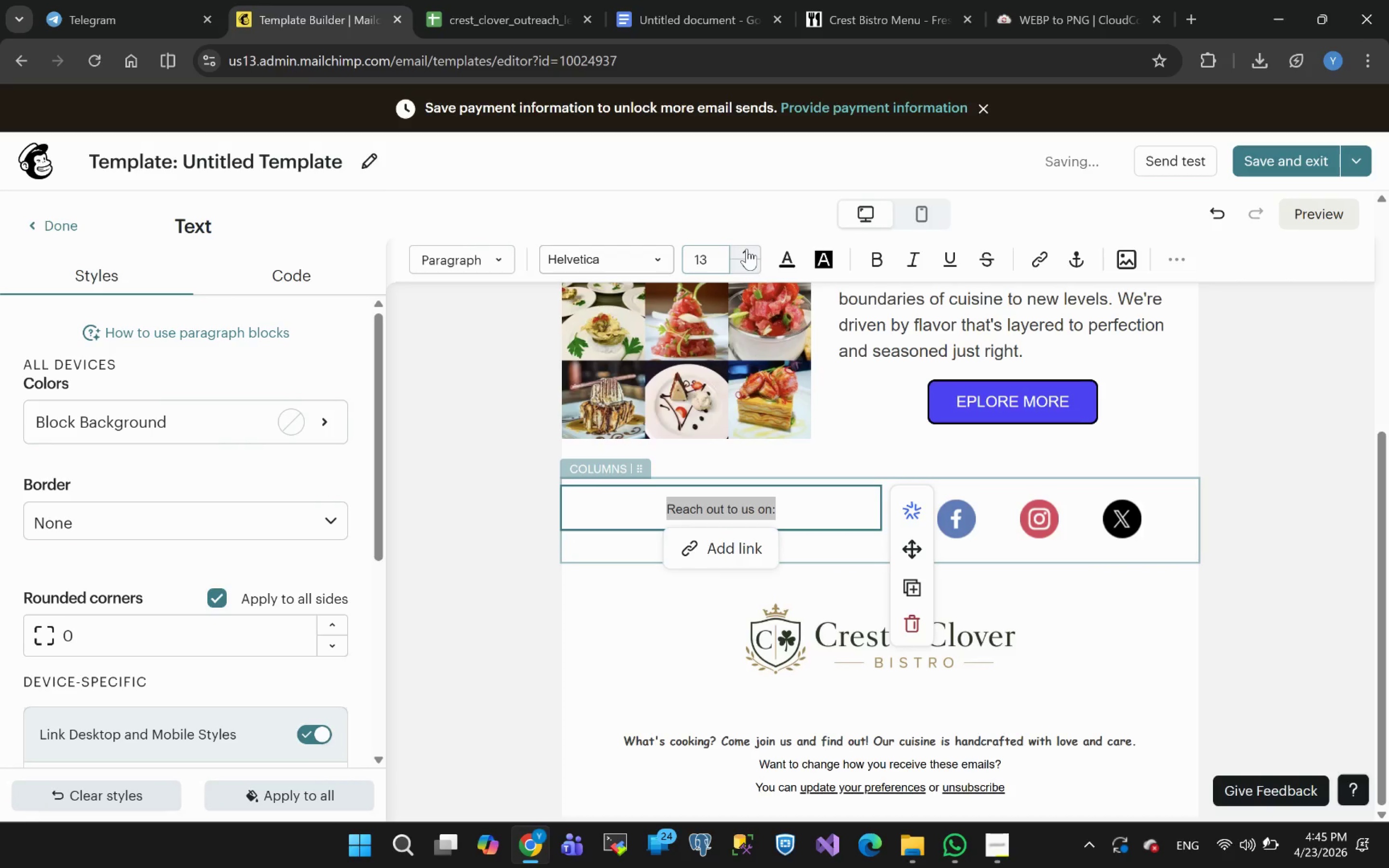 
triple_click([747, 249])
 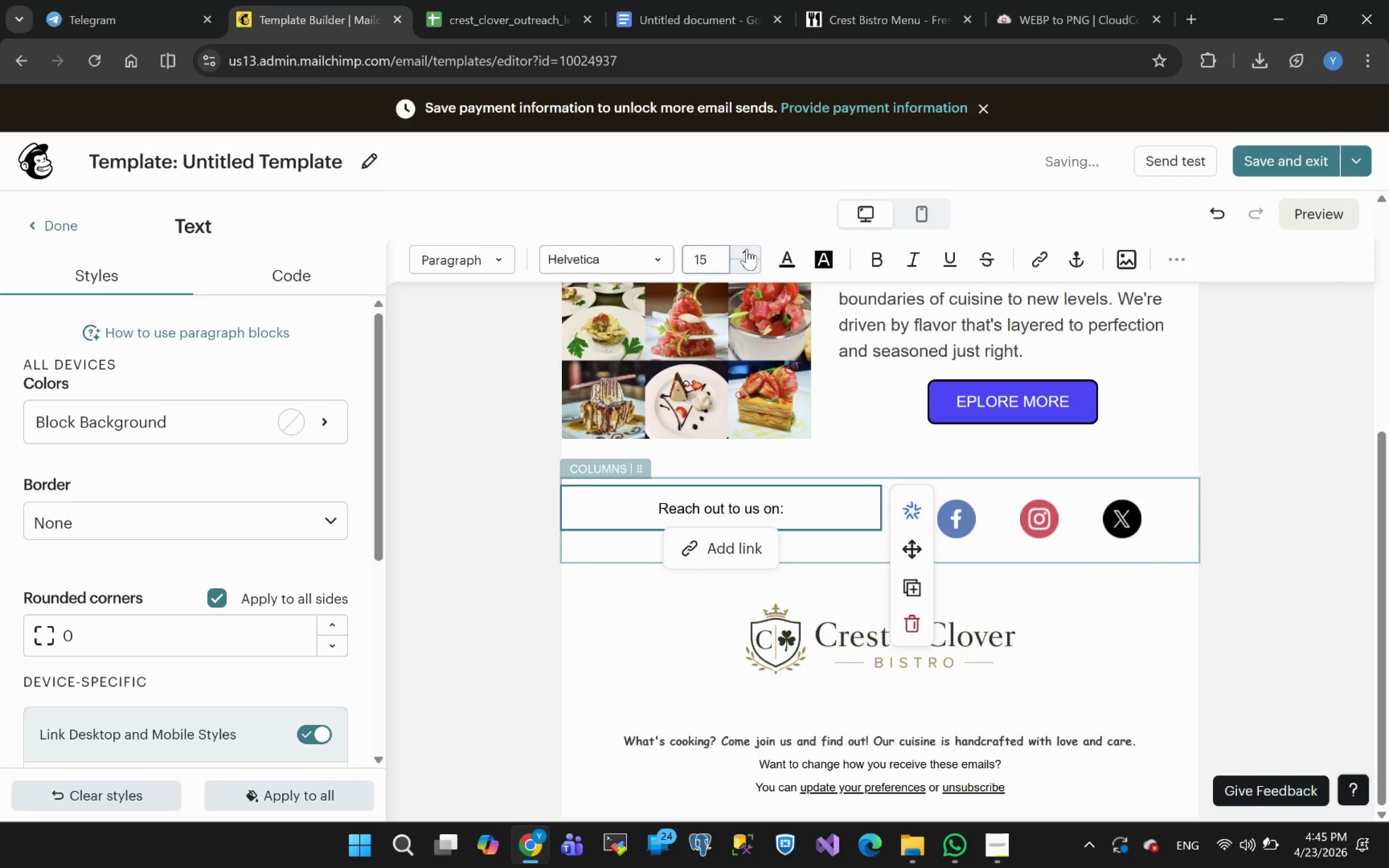 
triple_click([747, 249])
 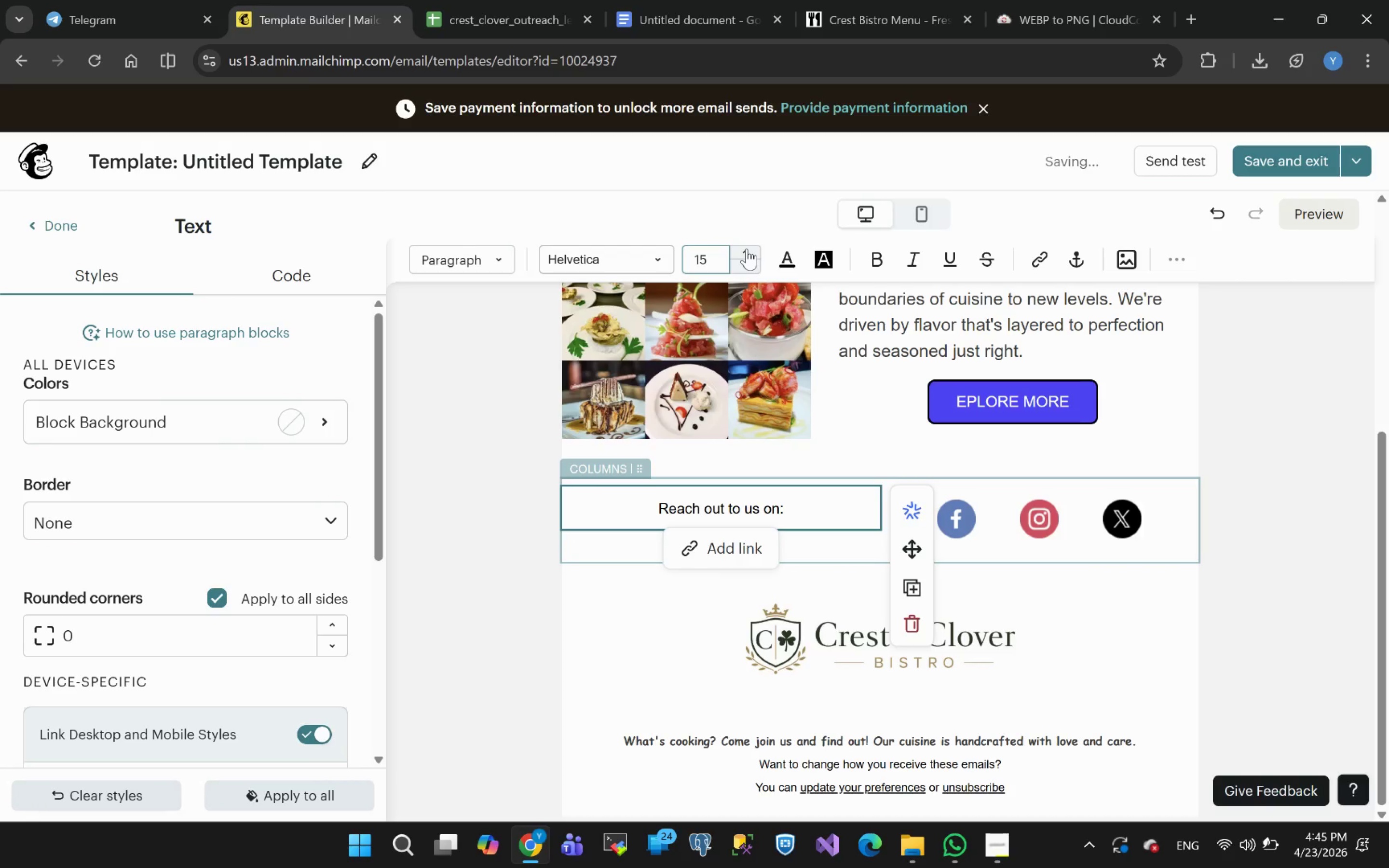 
triple_click([747, 249])
 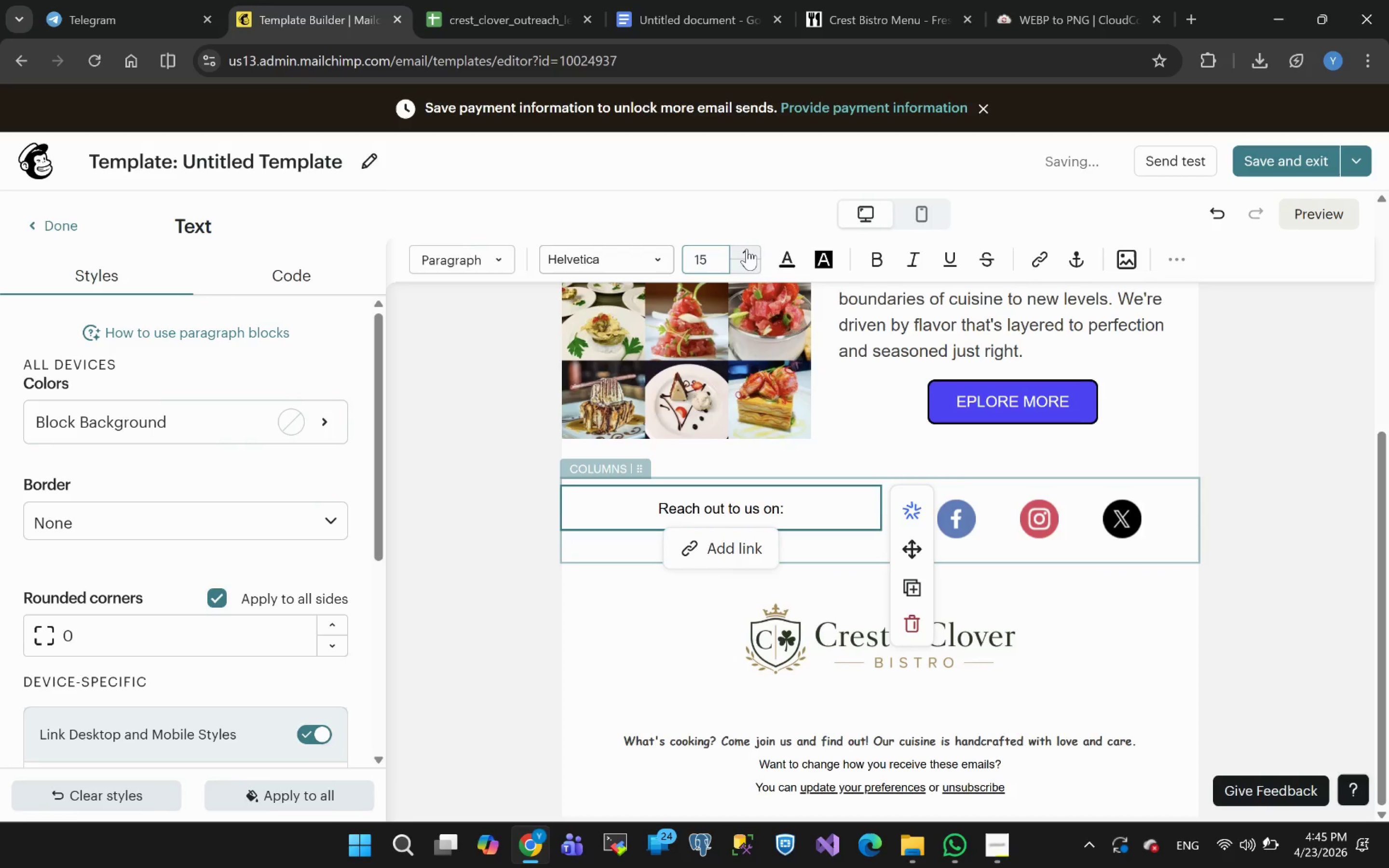 
triple_click([747, 249])
 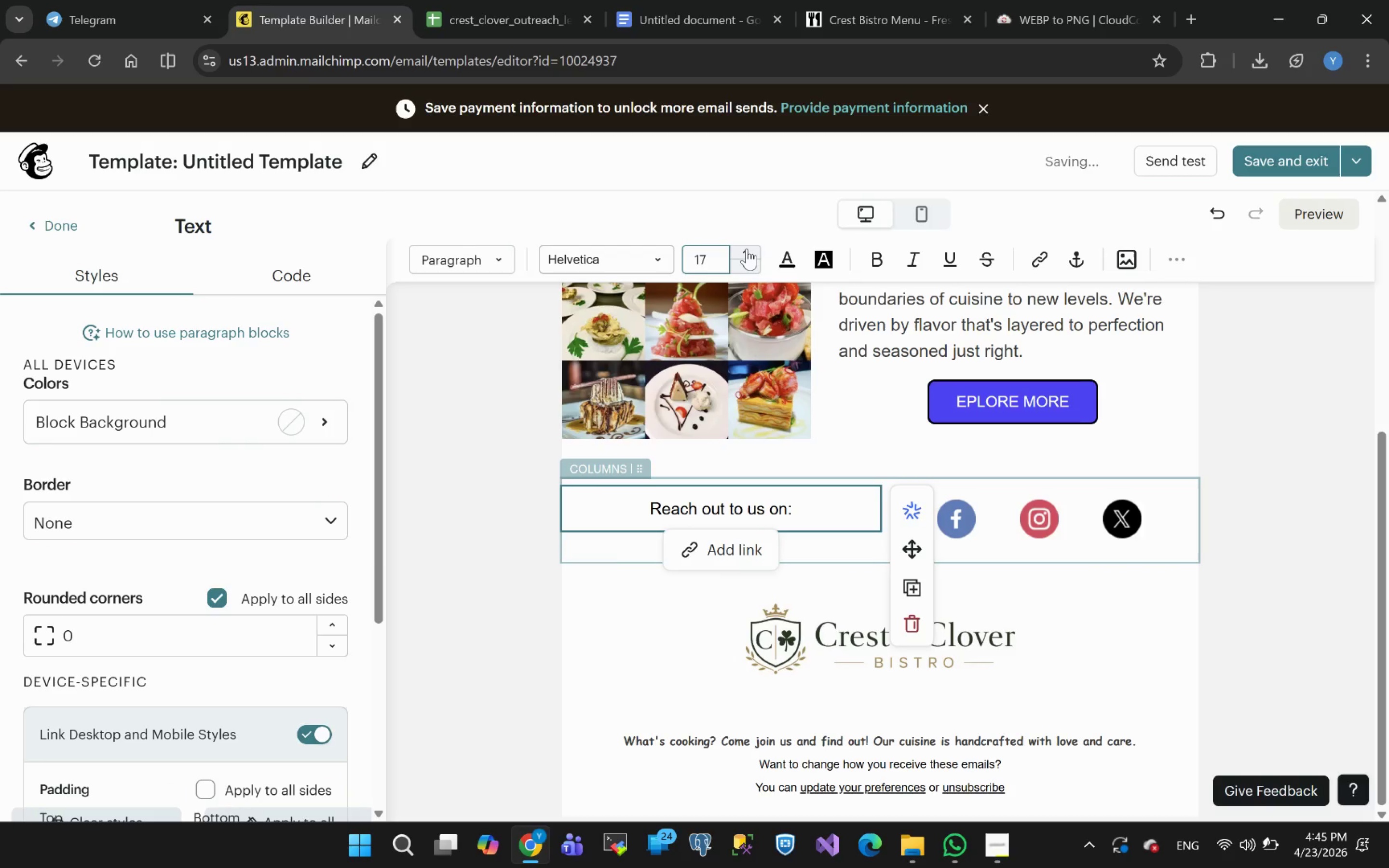 
triple_click([747, 249])
 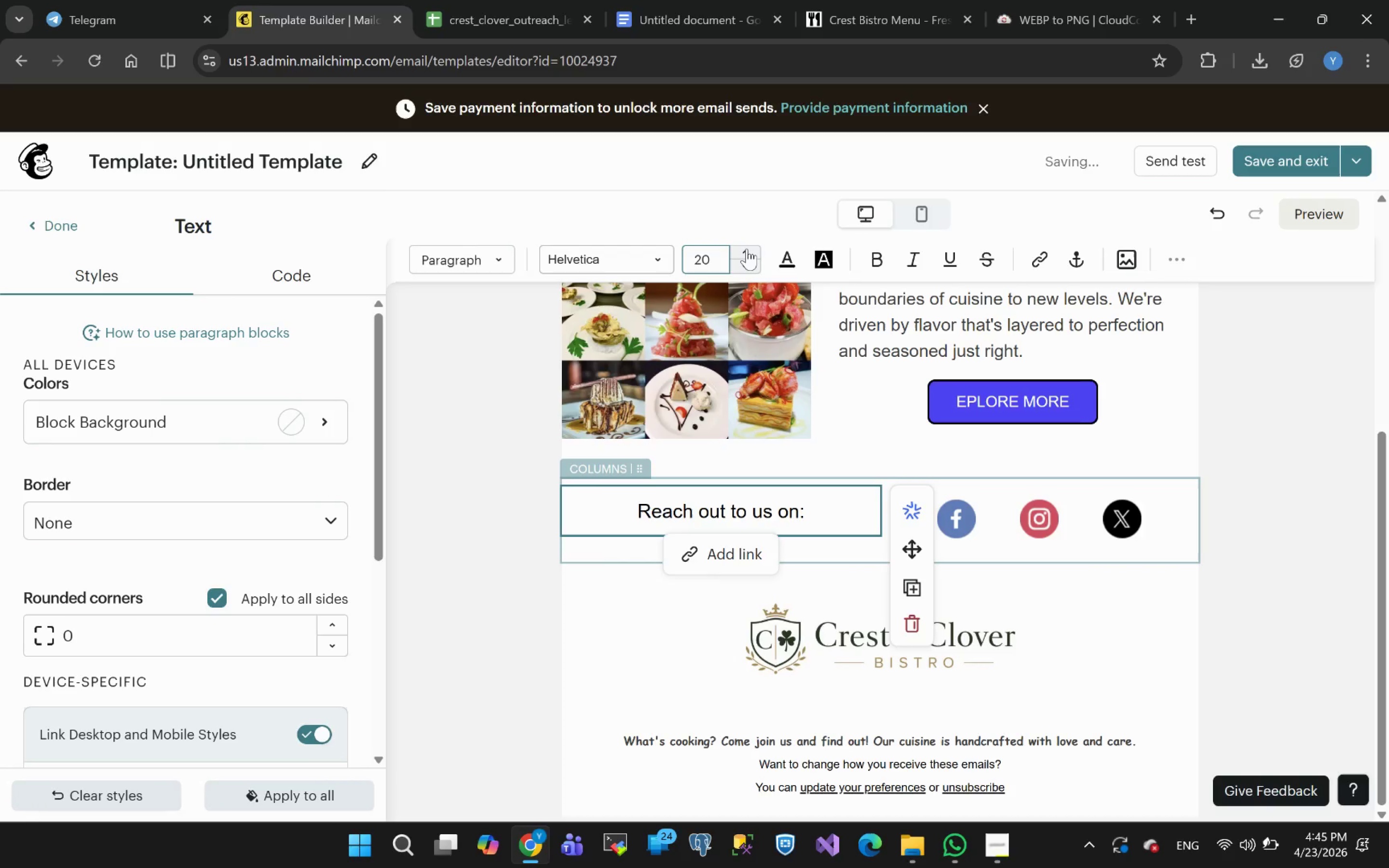 
left_click([747, 249])
 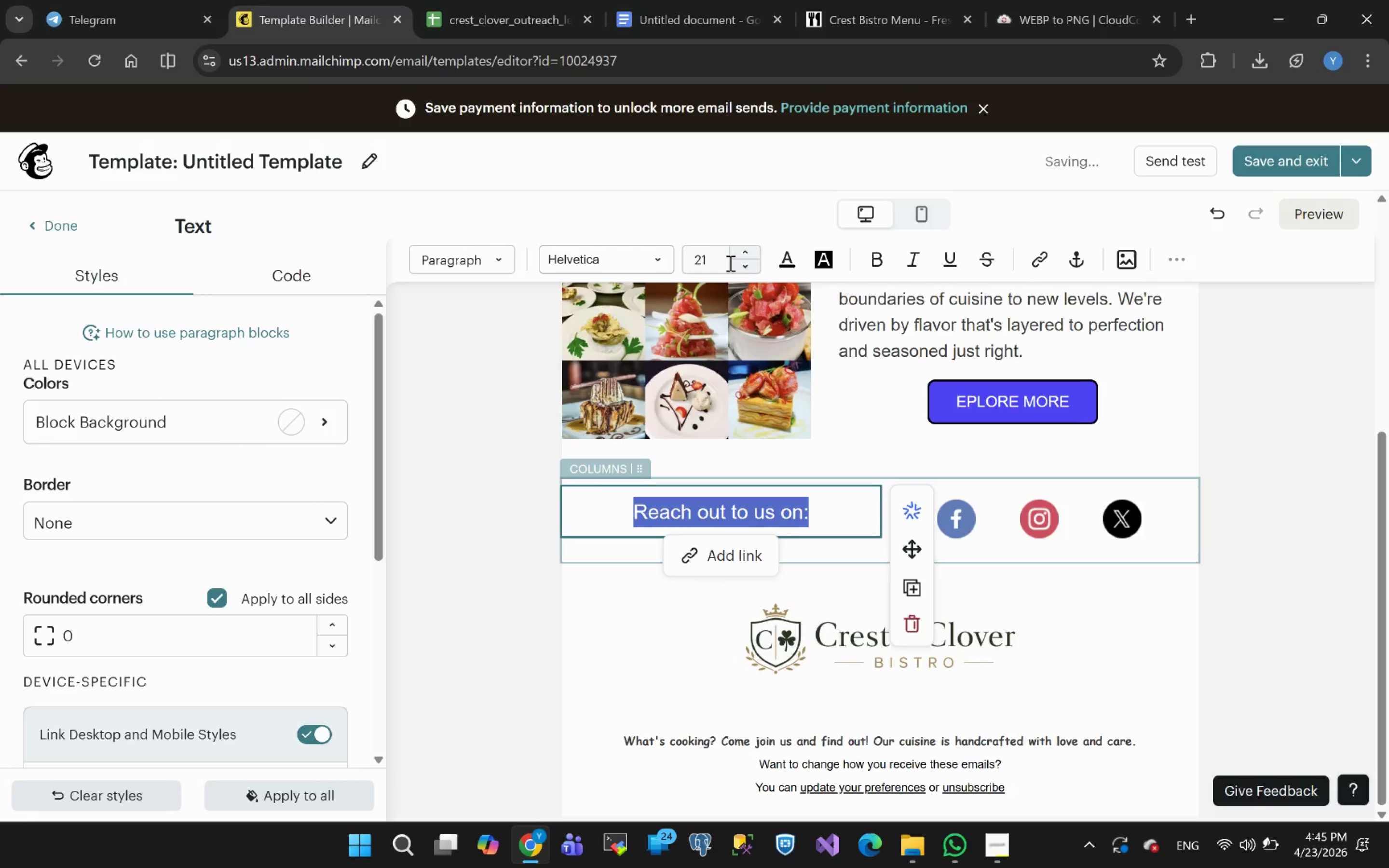 
left_click([741, 266])
 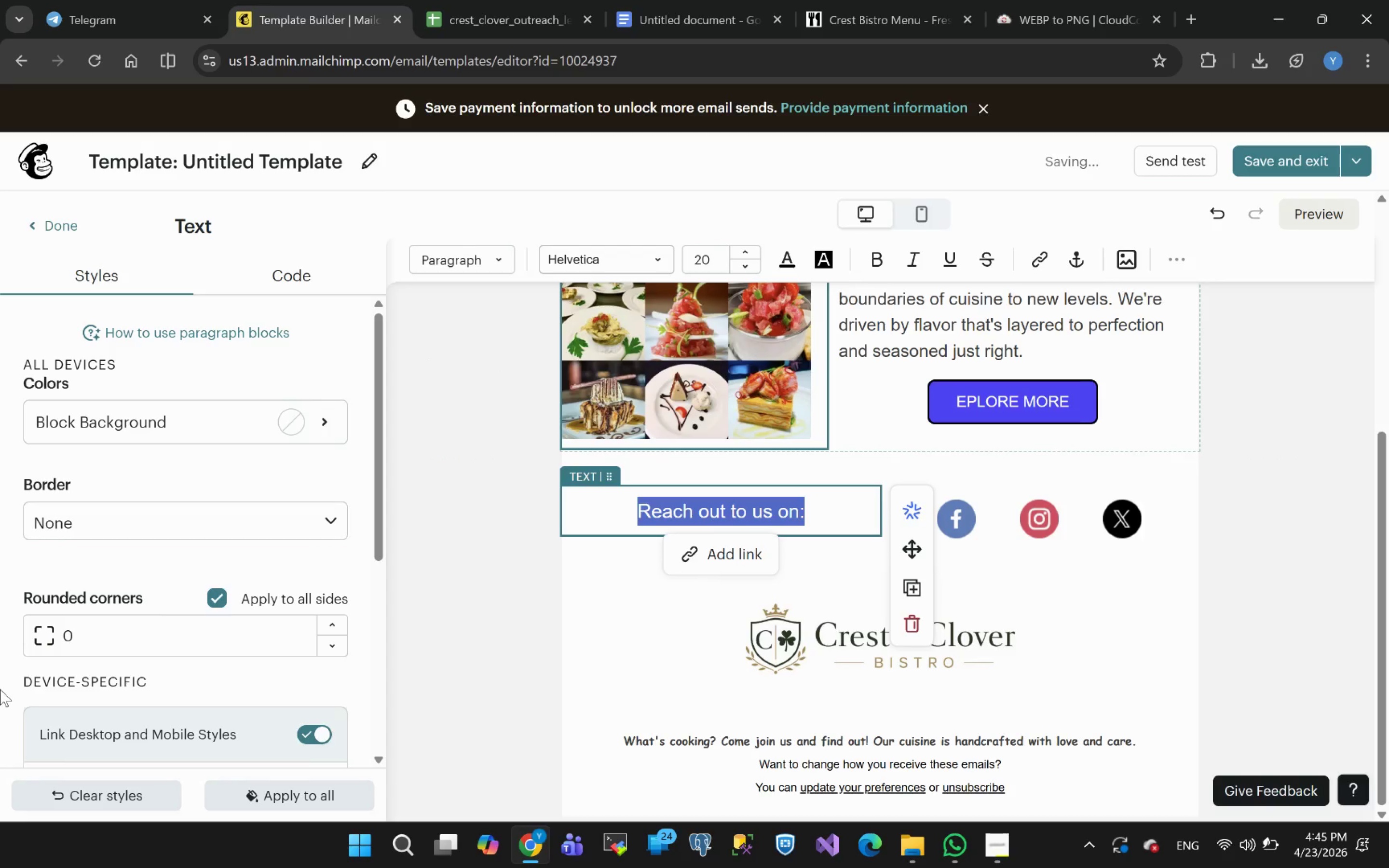 
wait(8.91)
 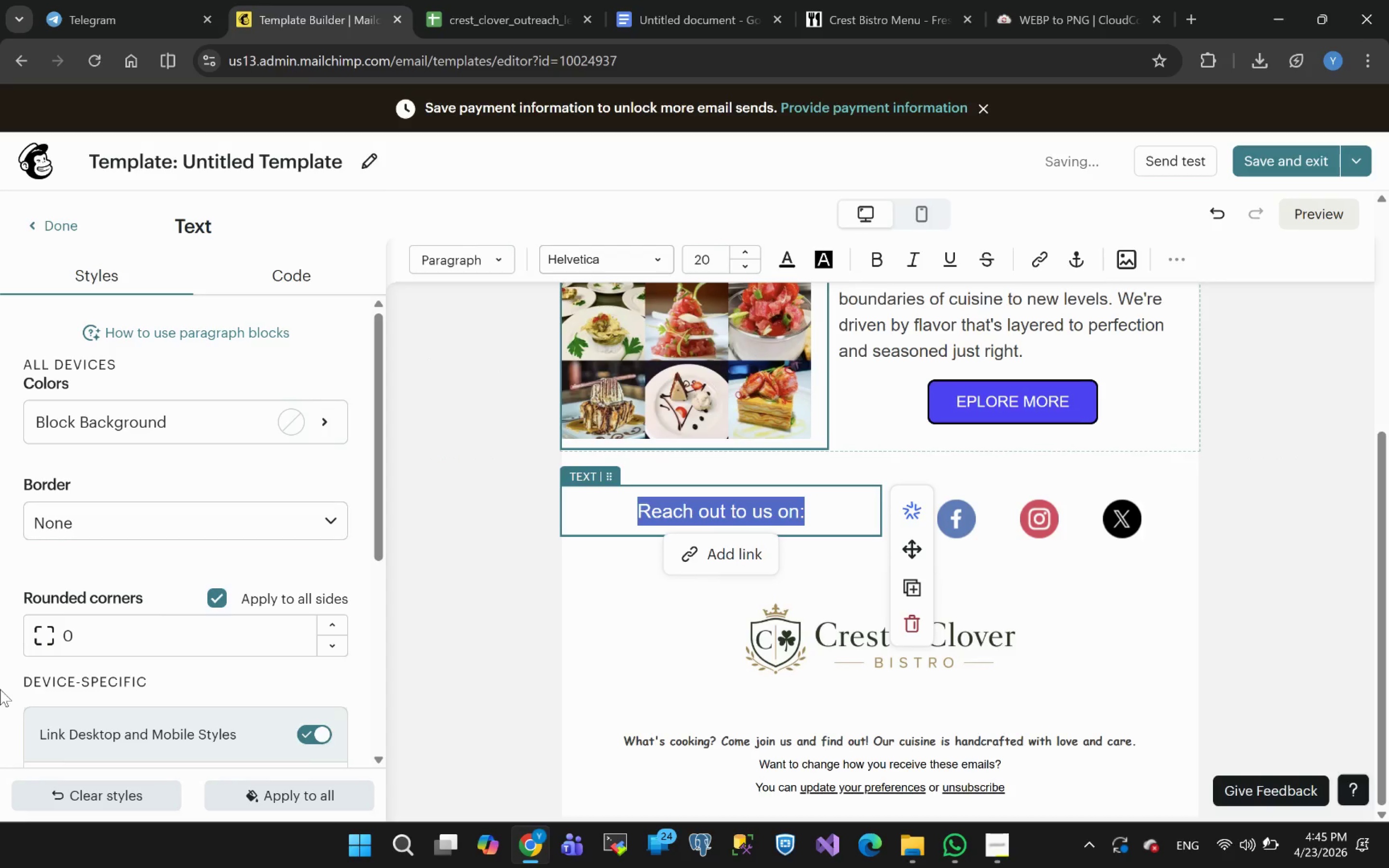 
left_click_drag(start_coordinate=[240, 577], to_coordinate=[170, 583])
 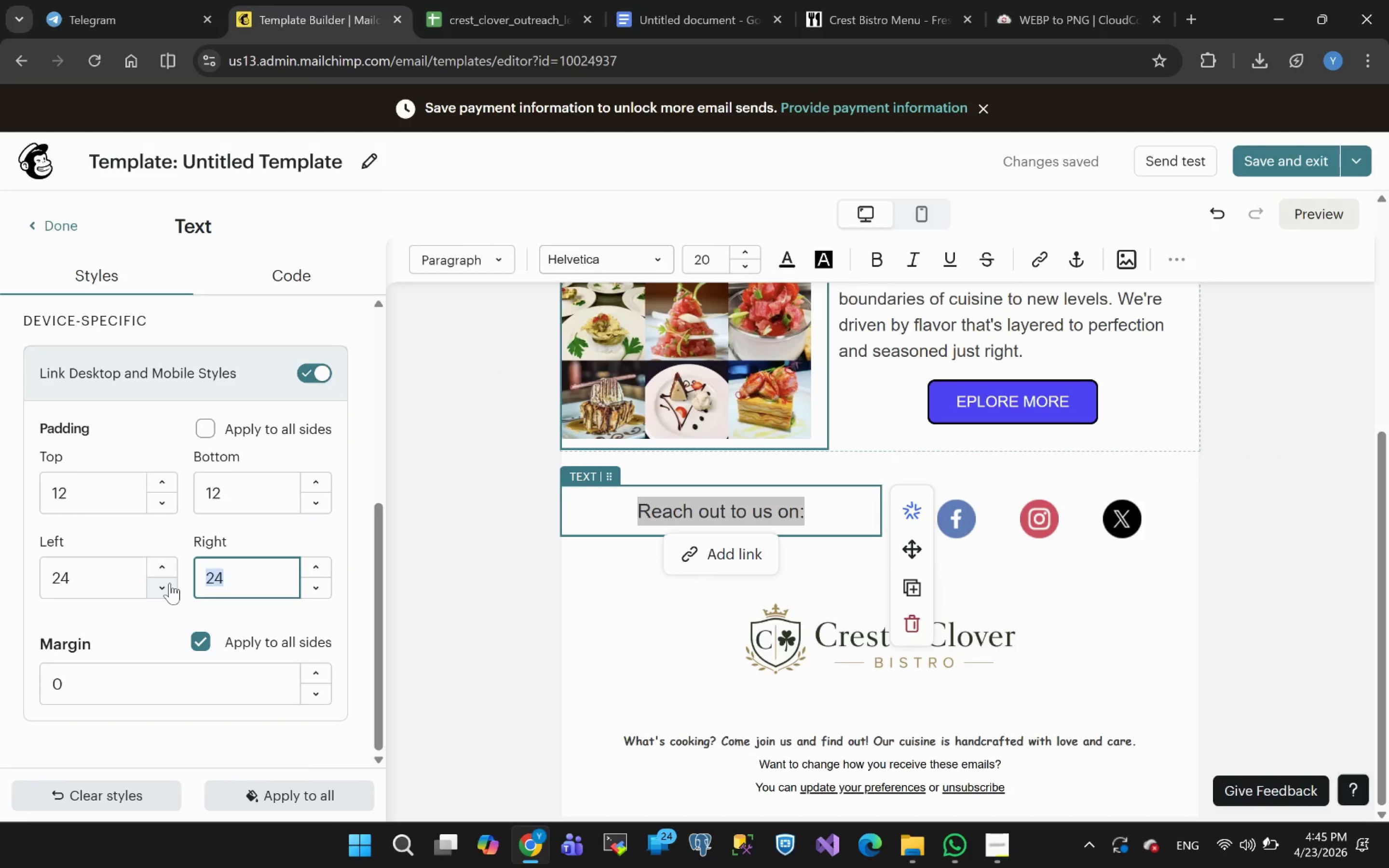 
key(0)
 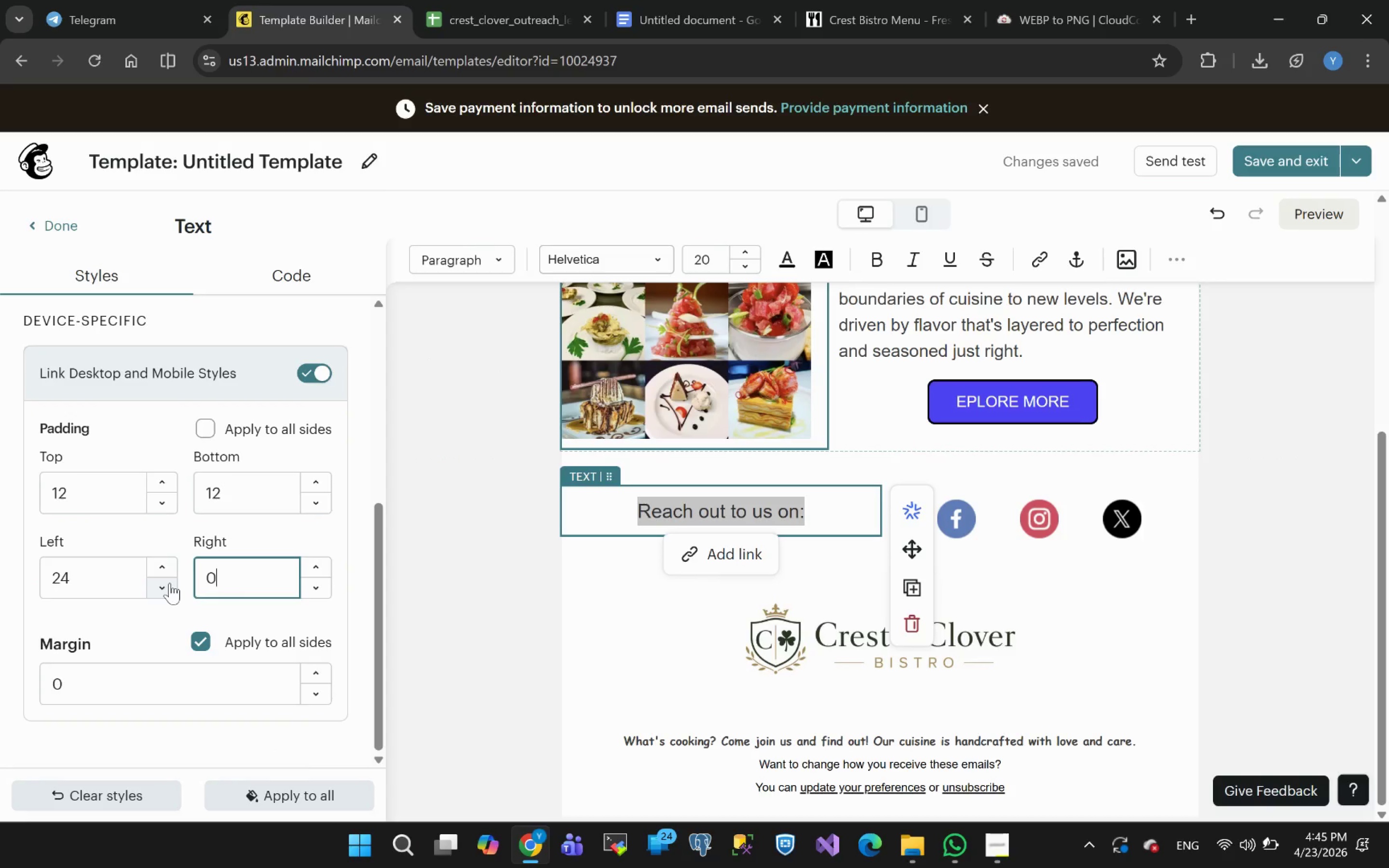 
key(Enter)
 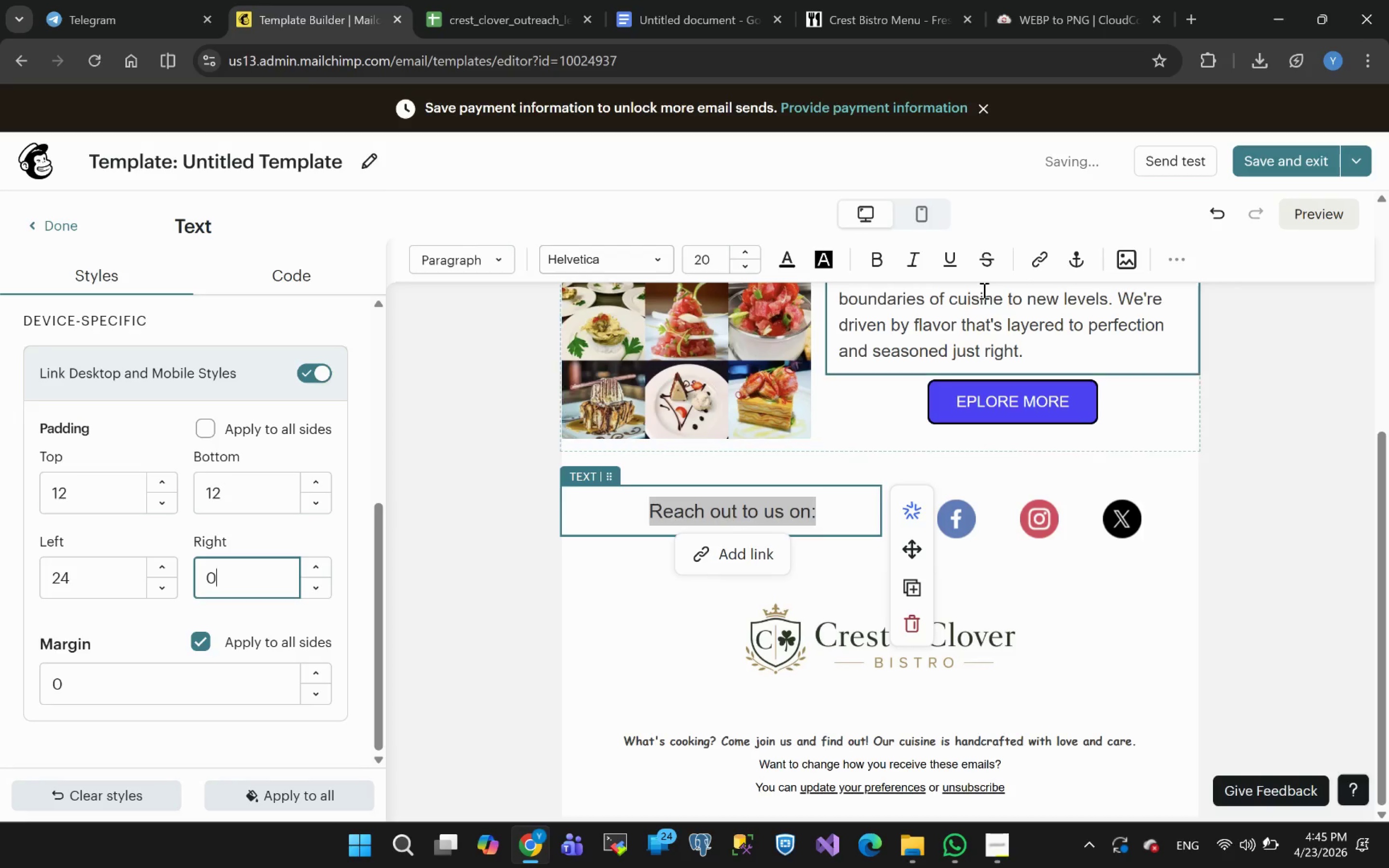 
left_click([1177, 256])
 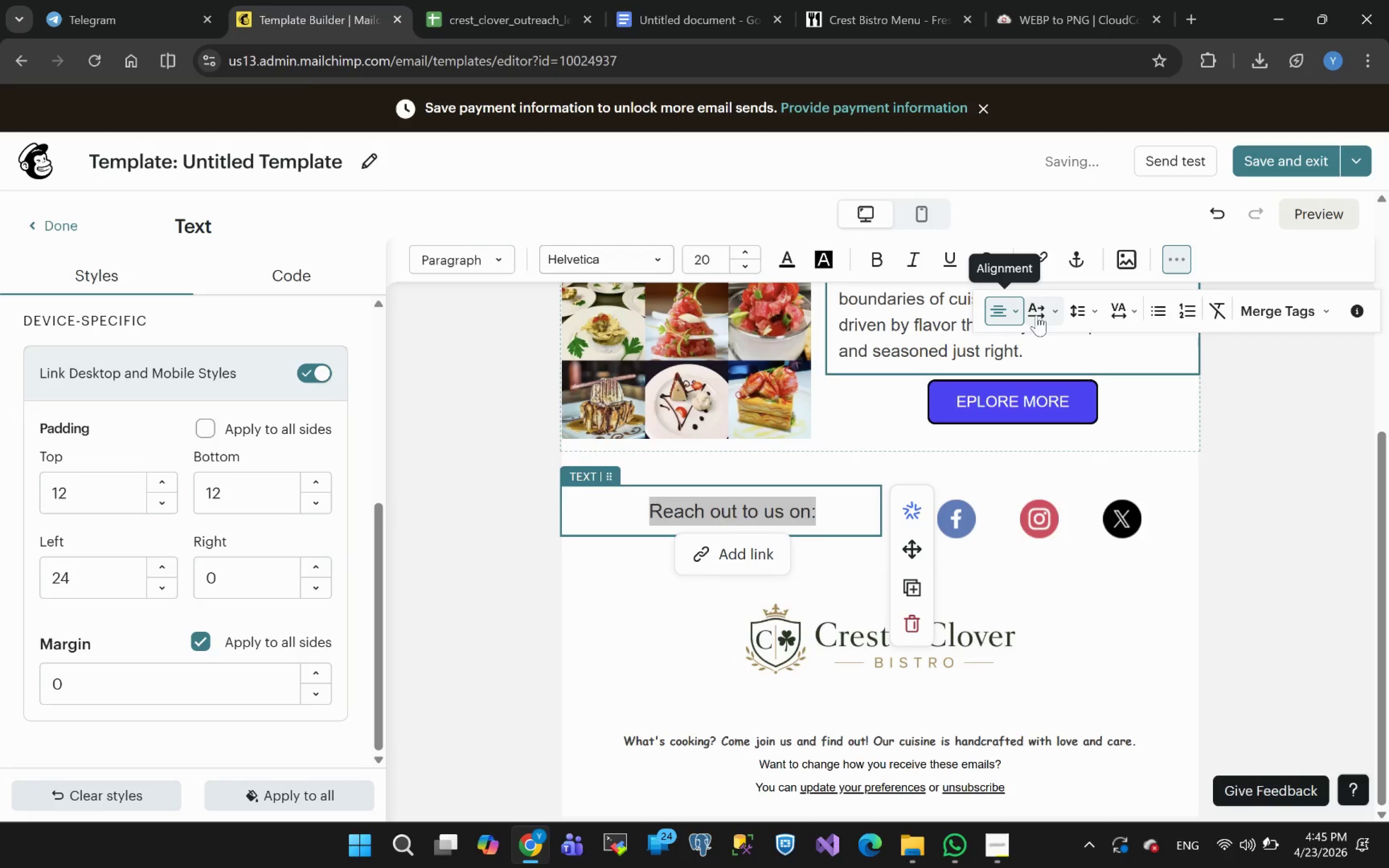 
left_click([1020, 314])
 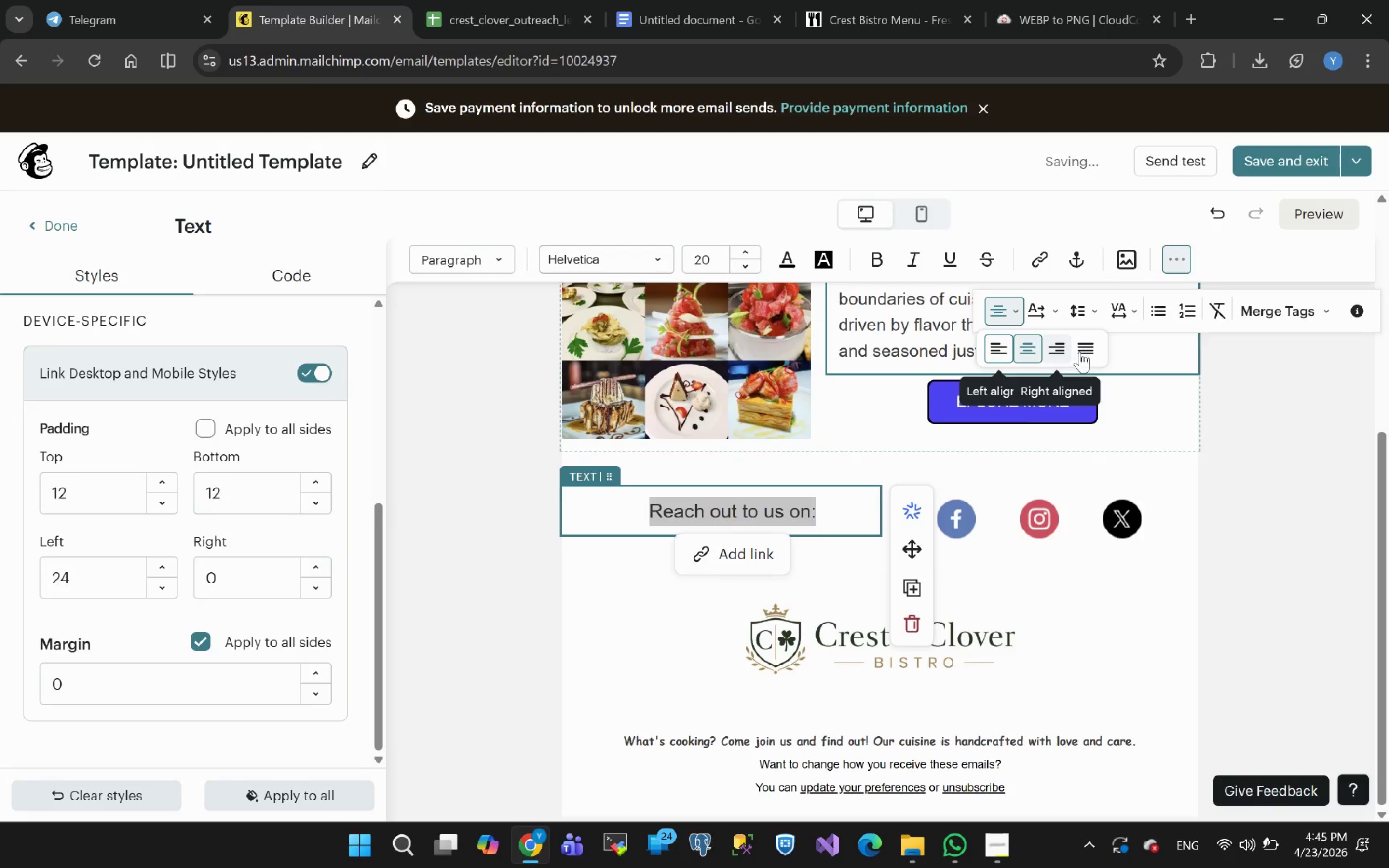 
left_click([1061, 351])
 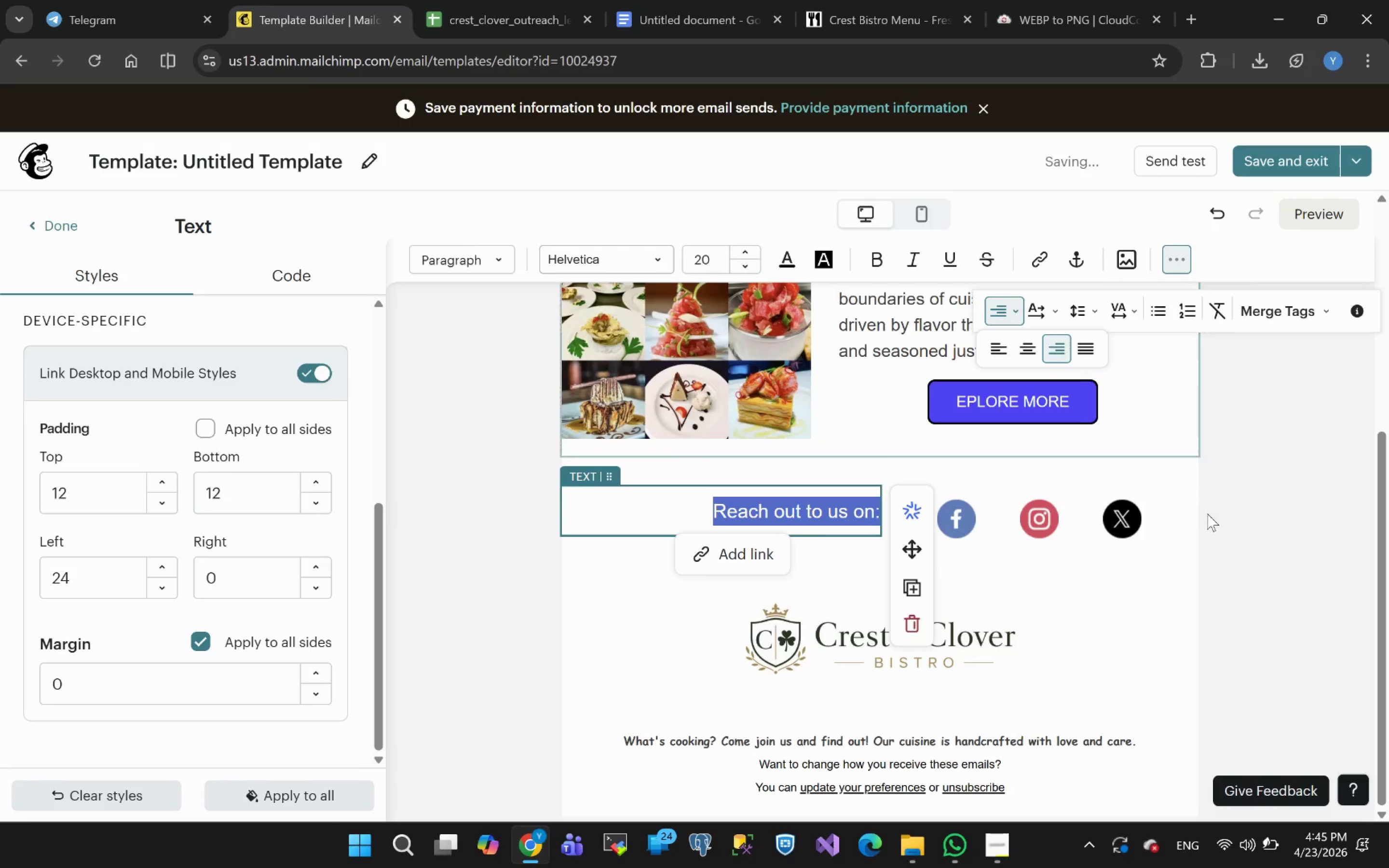 
left_click([1260, 589])
 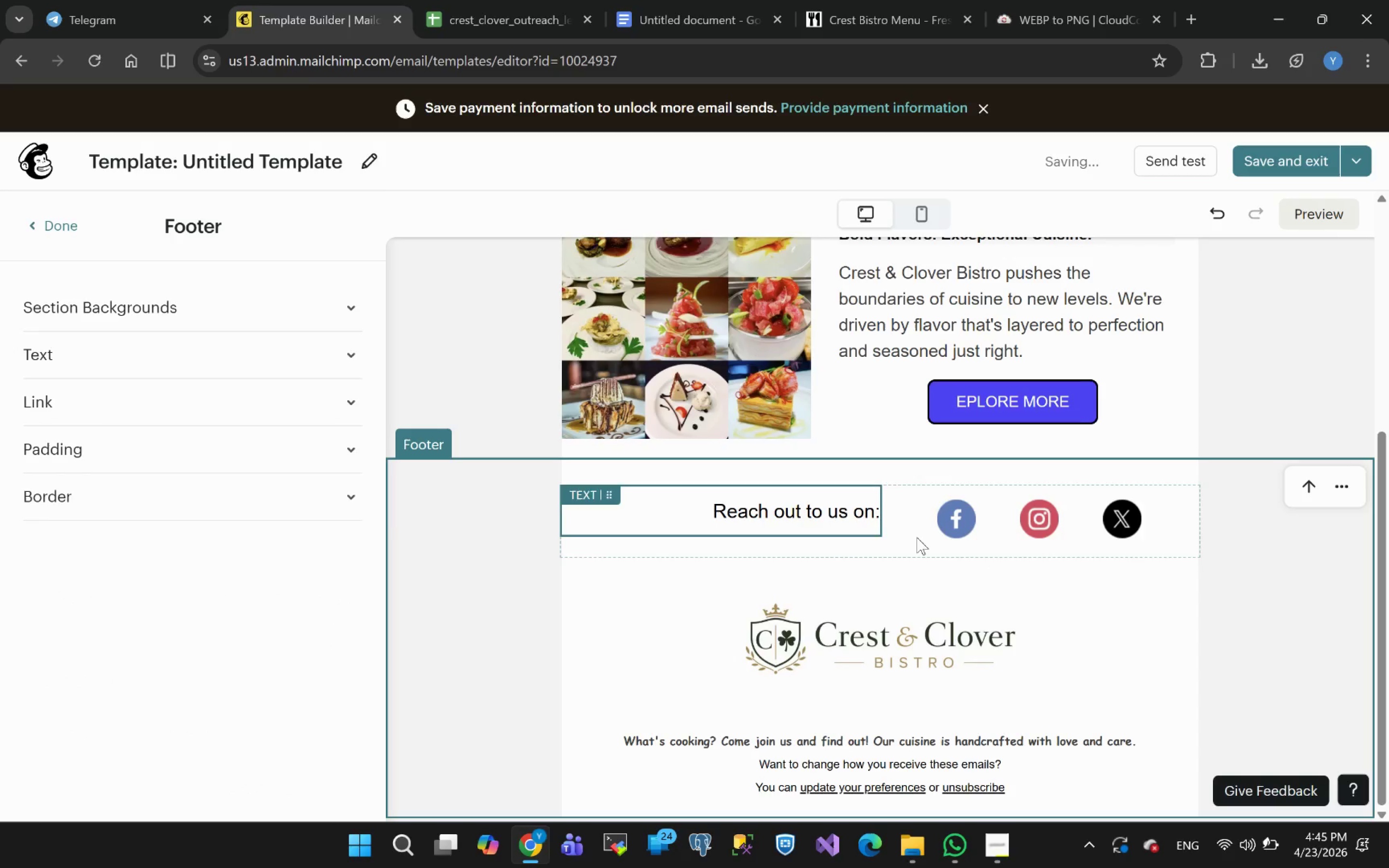 
left_click([923, 538])
 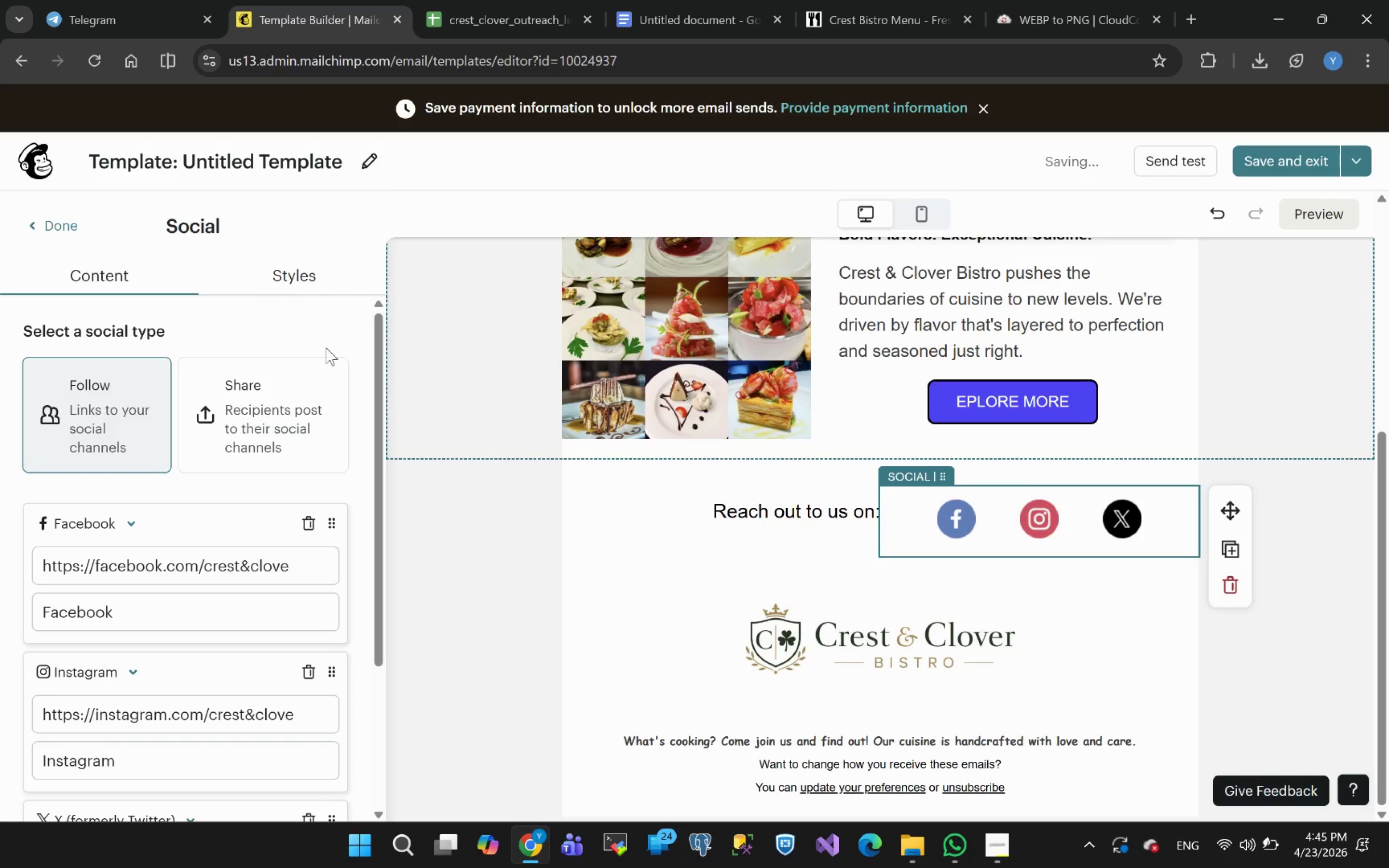 
left_click([284, 283])
 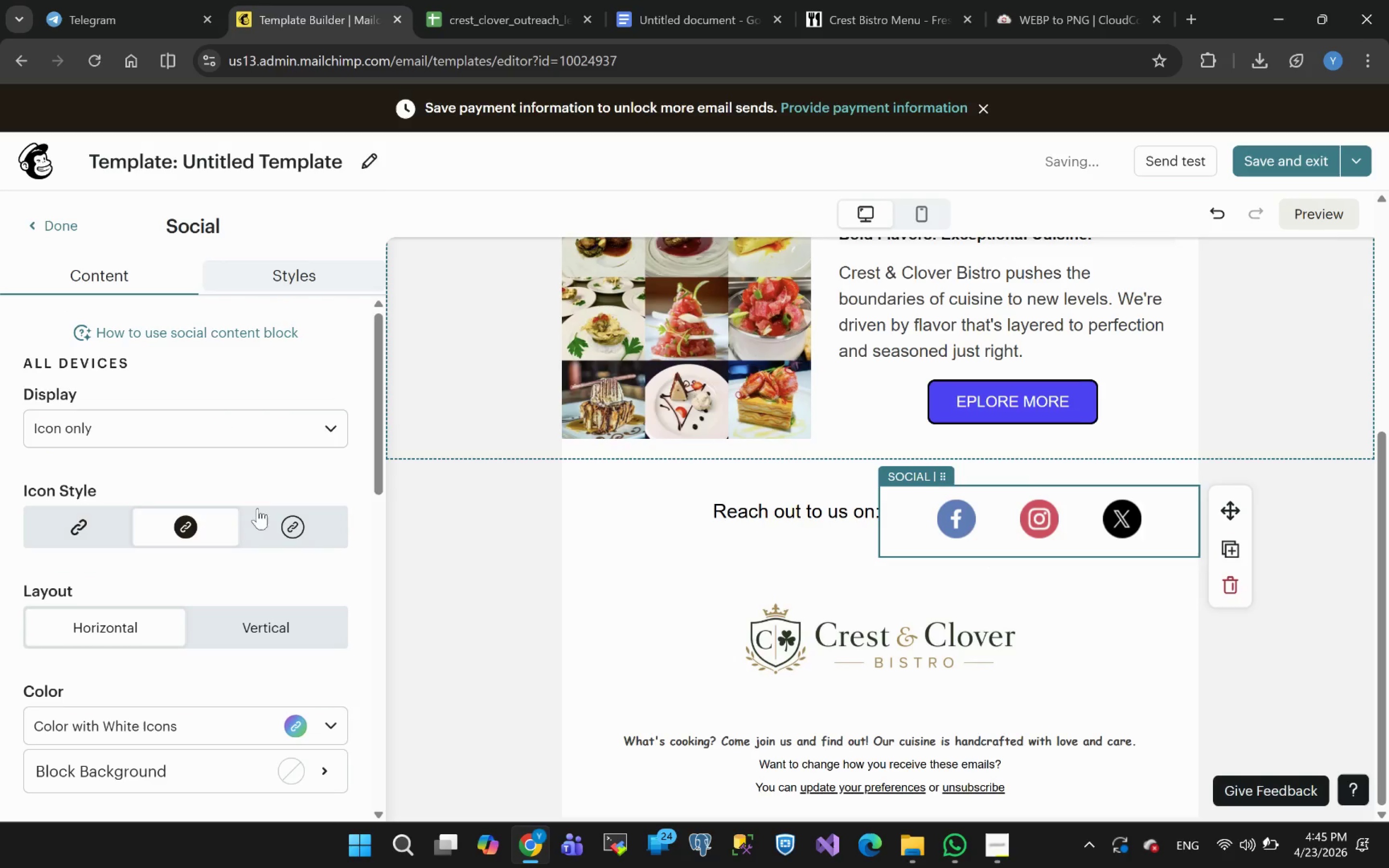 
mouse_move([218, 663])
 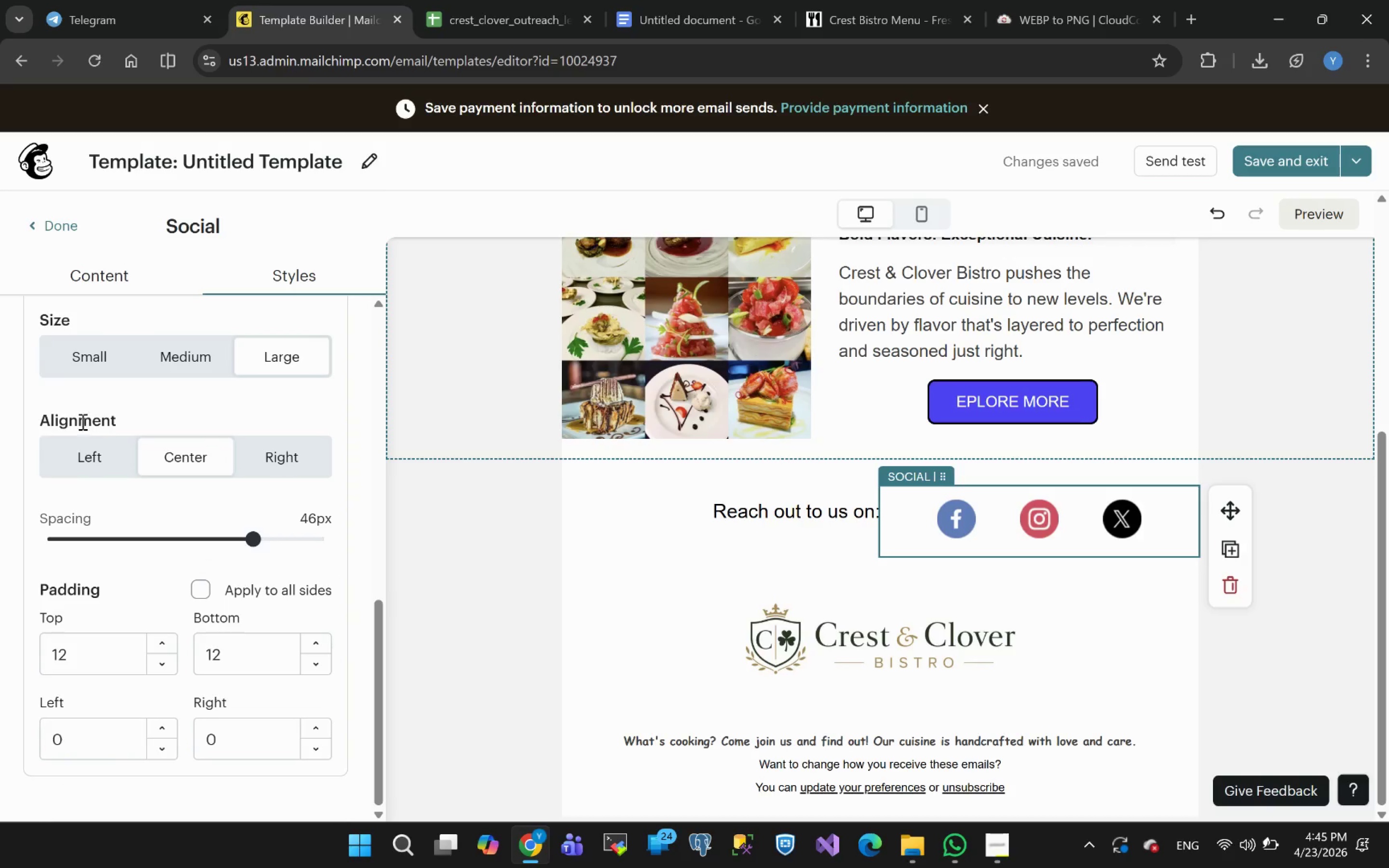 
wait(15.18)
 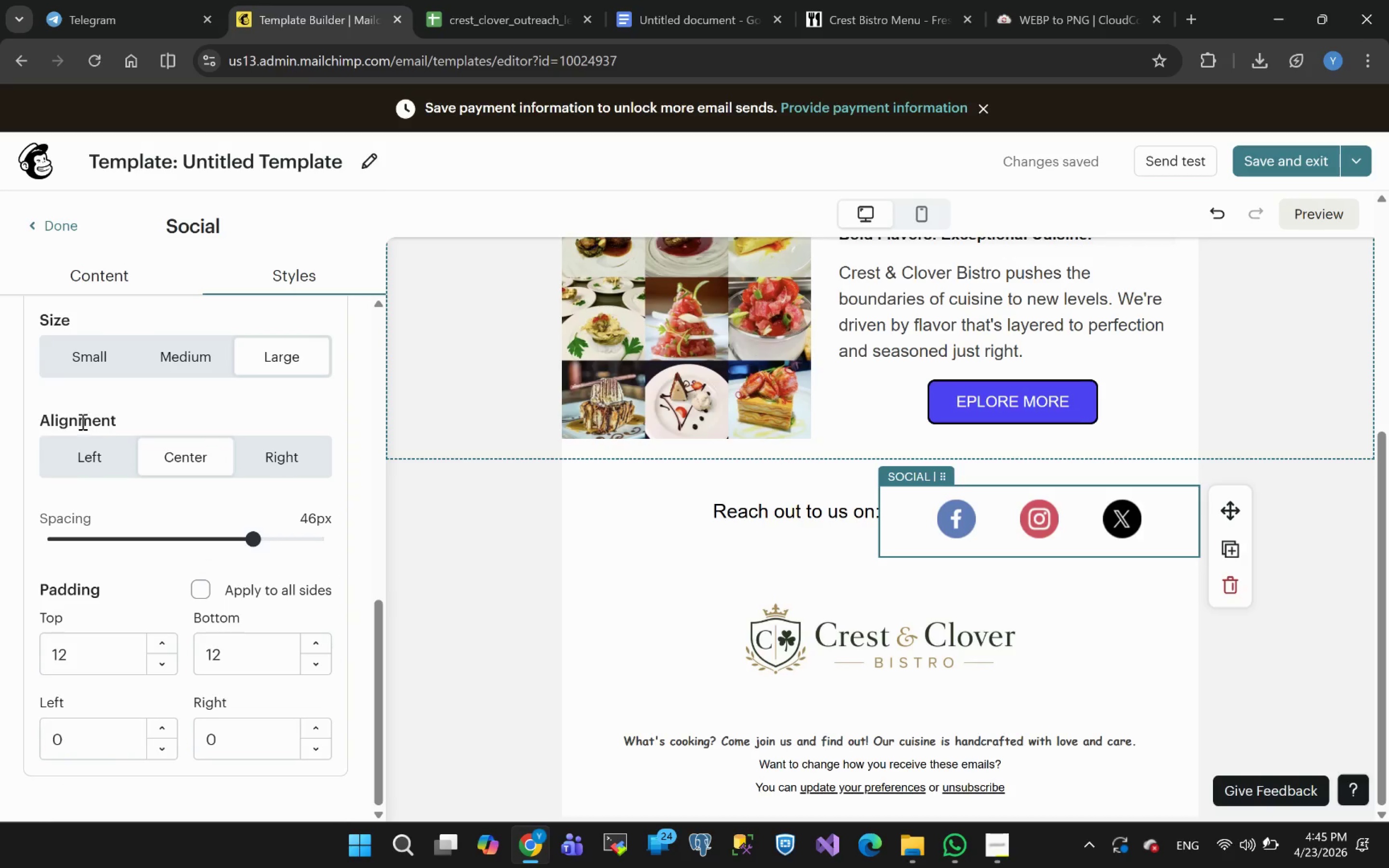 
left_click([793, 523])
 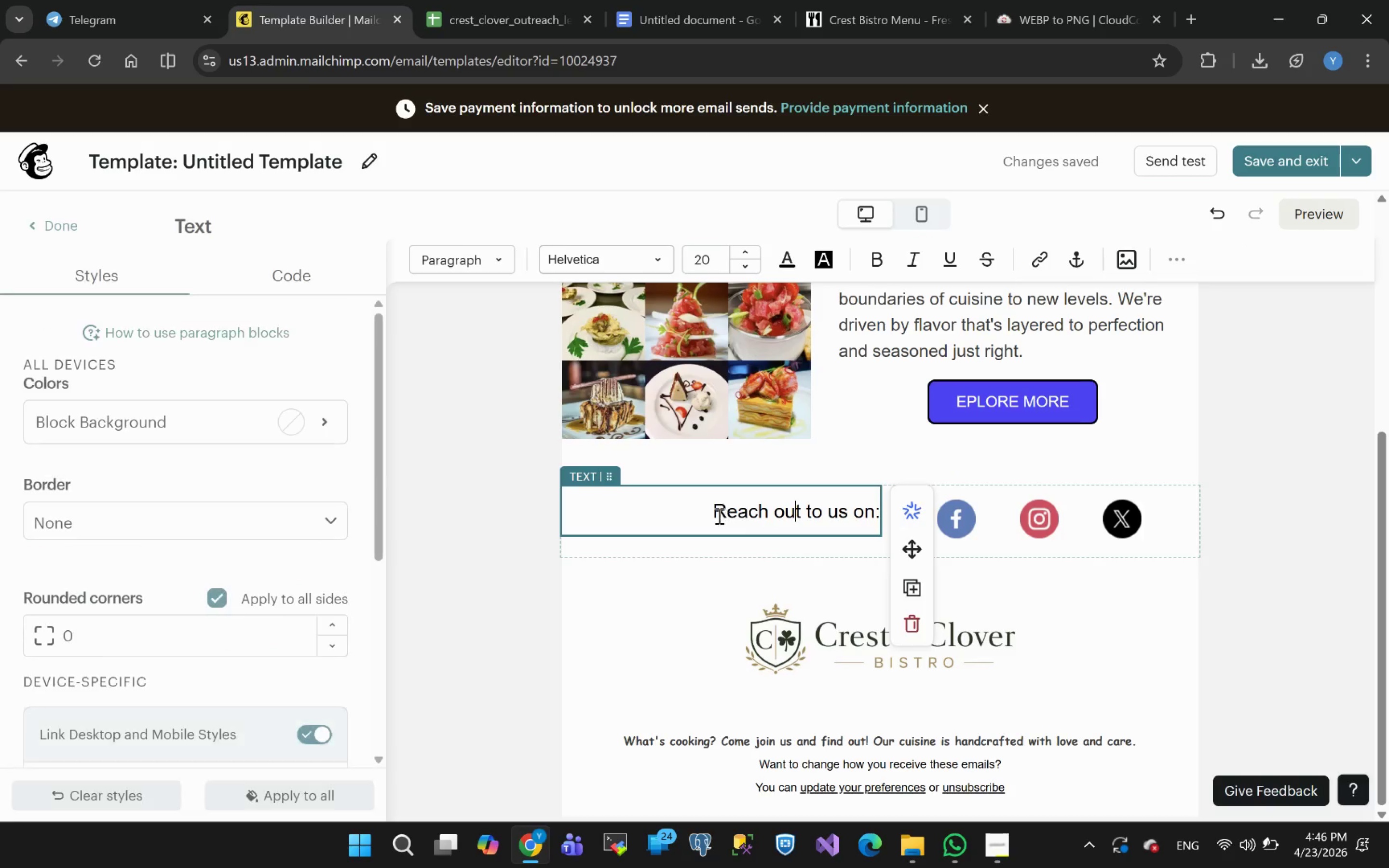 
left_click([718, 515])
 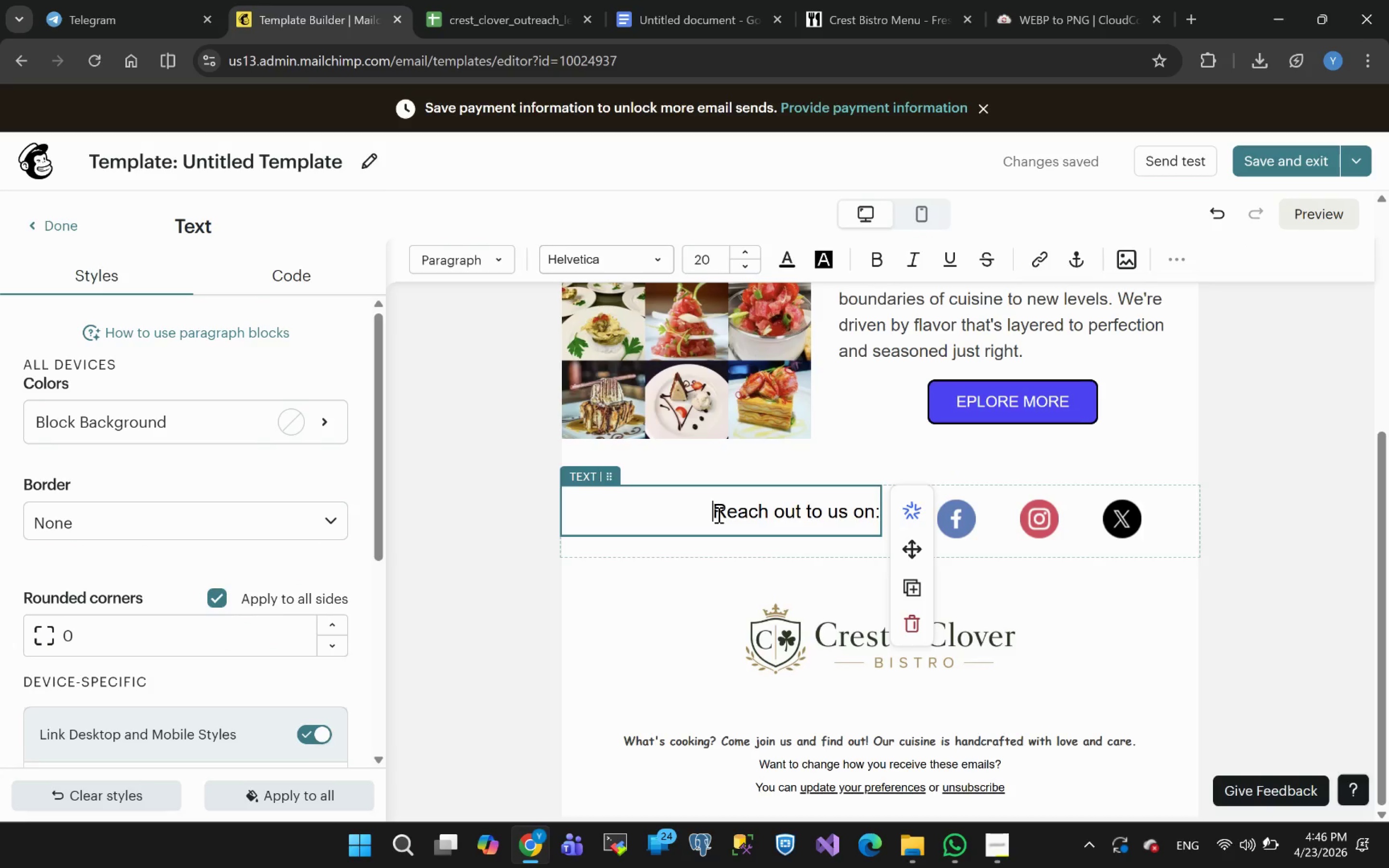 
key(Enter)
 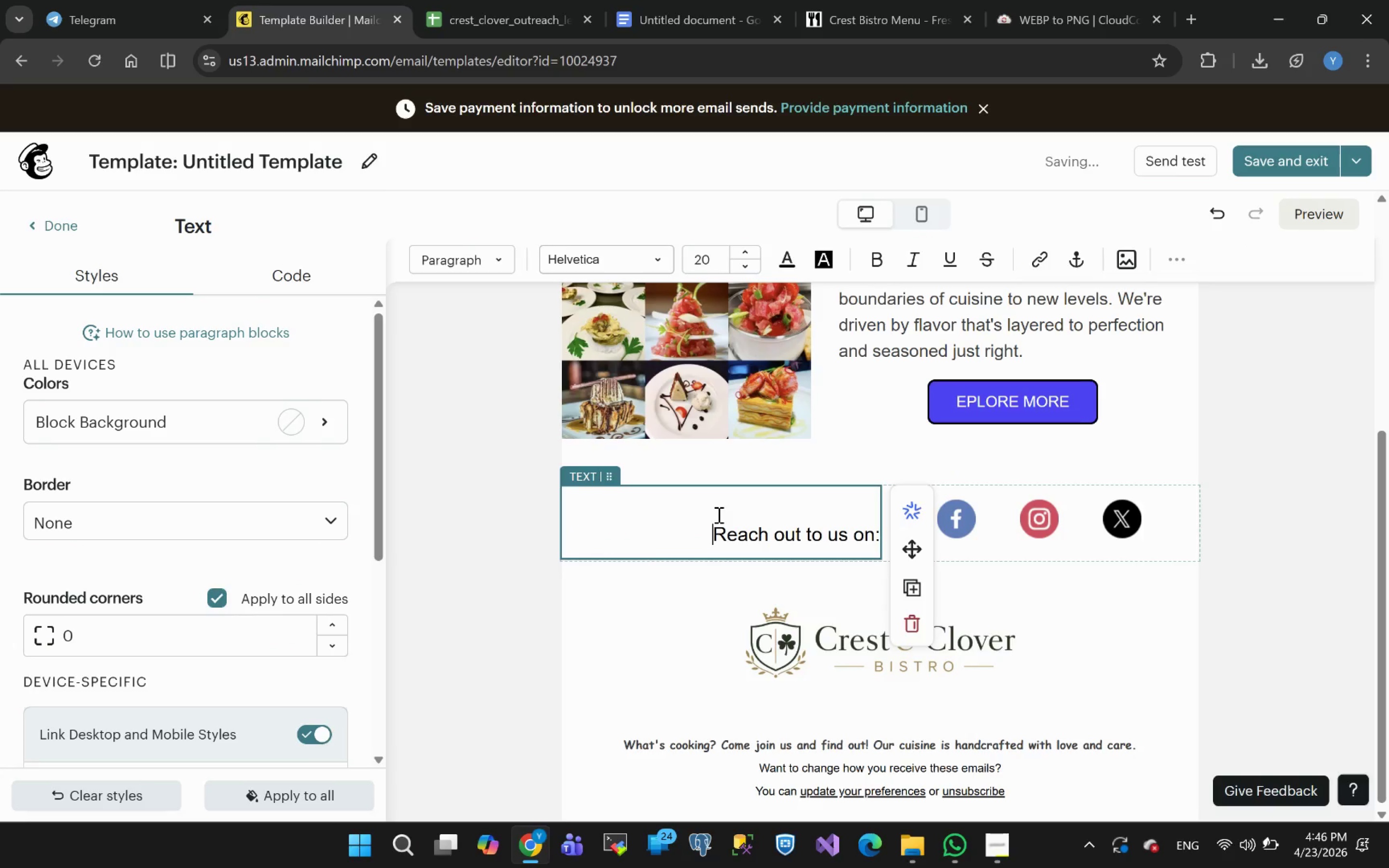 
key(Control+A)
 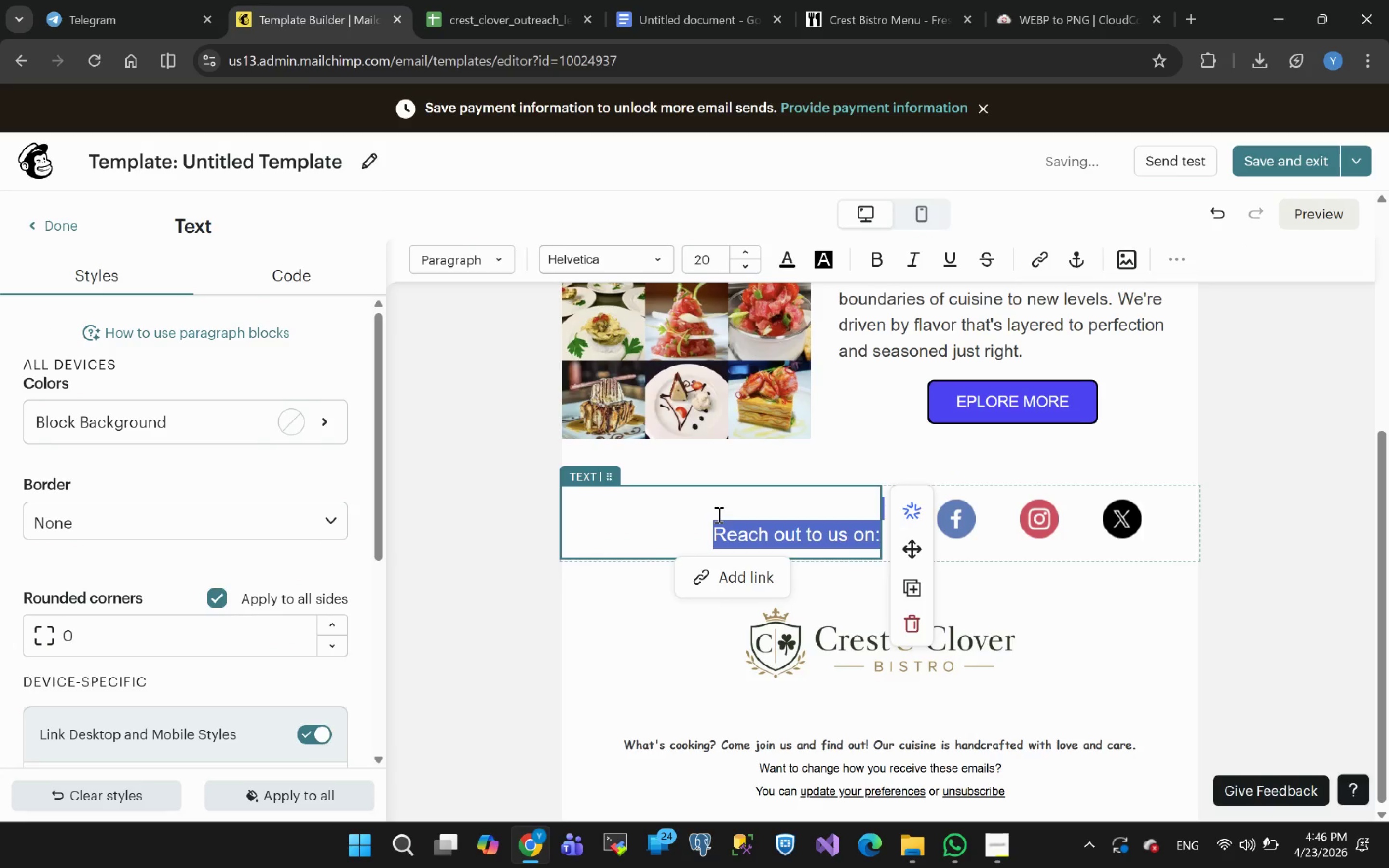 
key(Control+Z)
 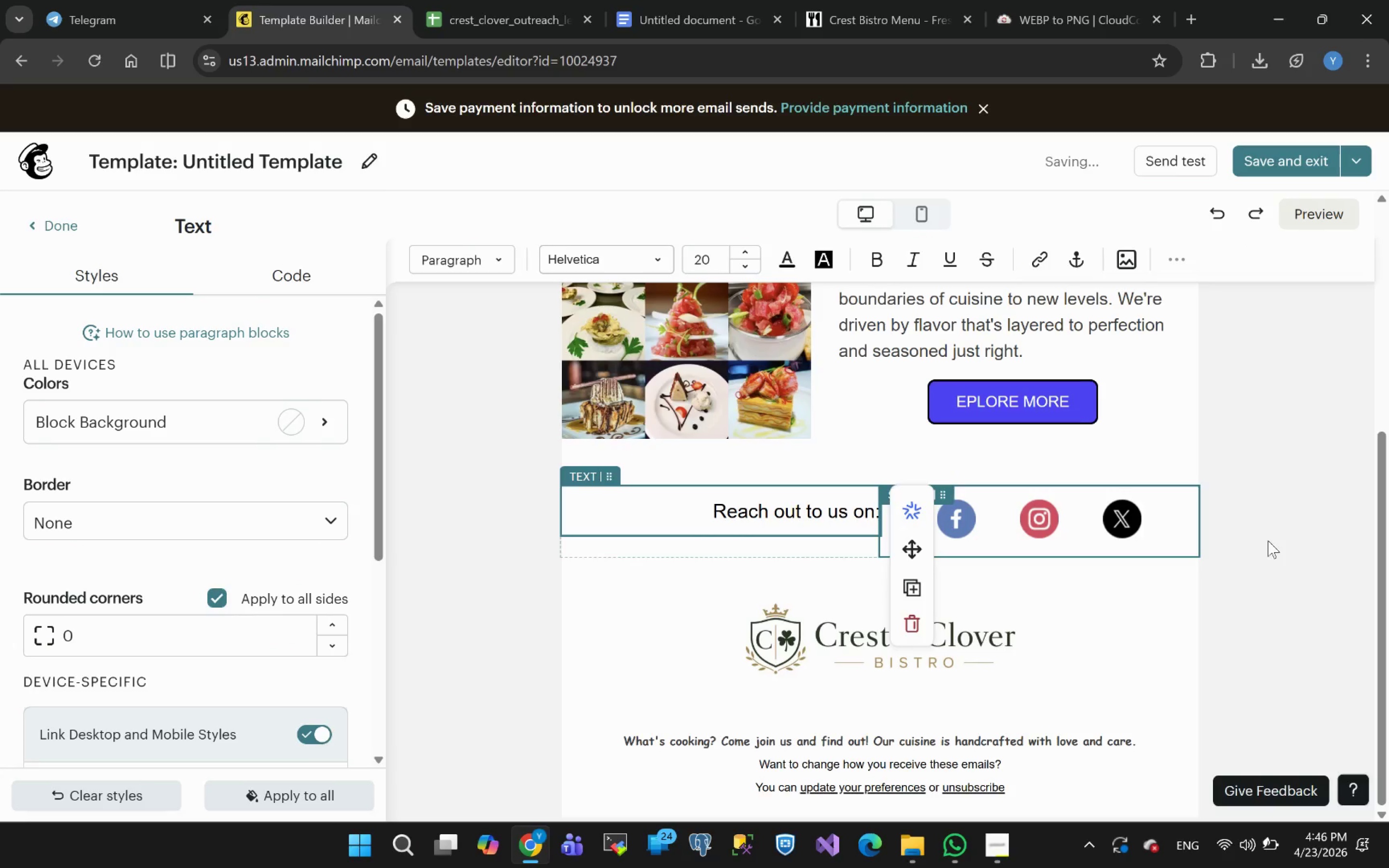 
left_click([1339, 574])
 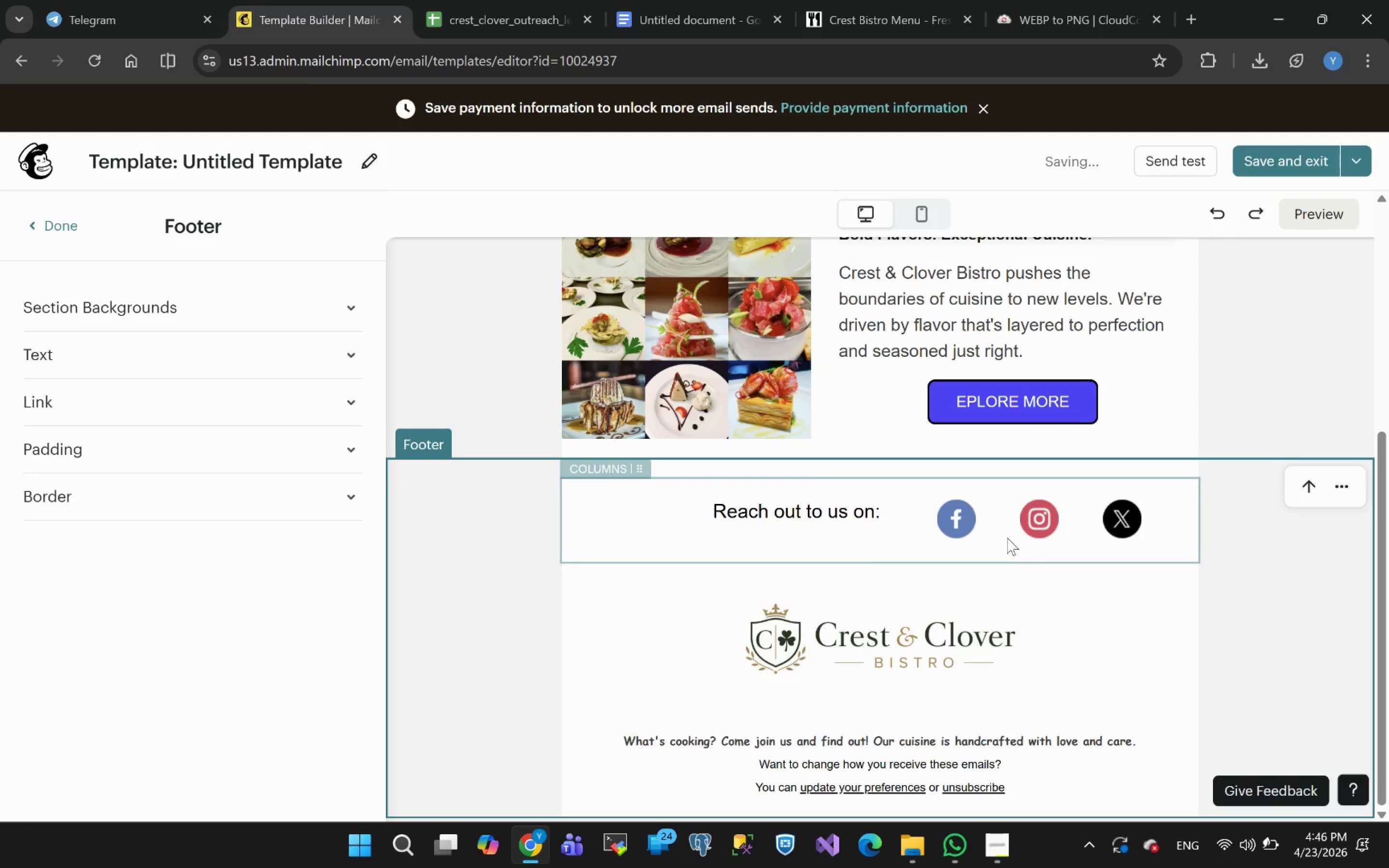 
left_click([961, 533])
 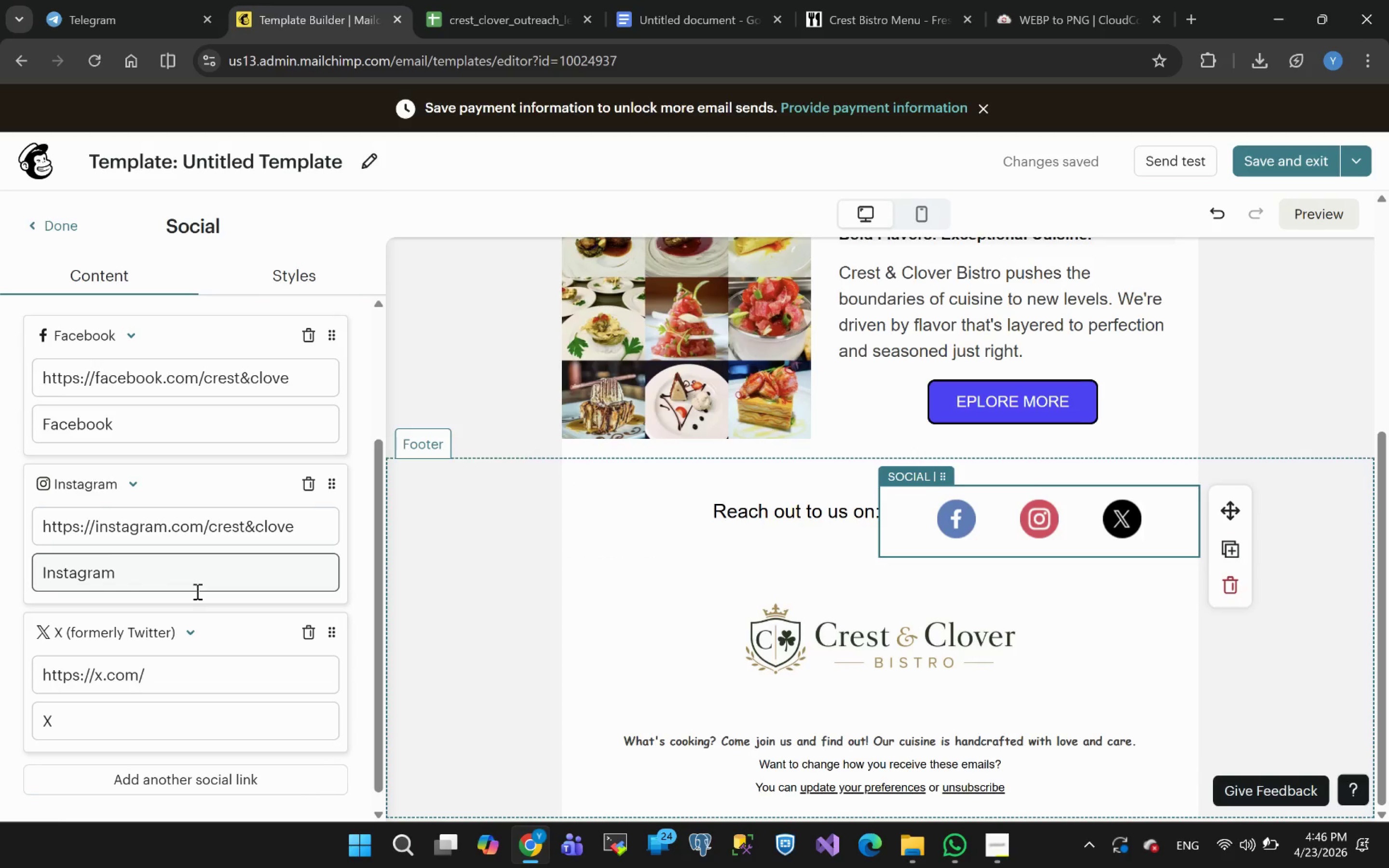 
wait(6.7)
 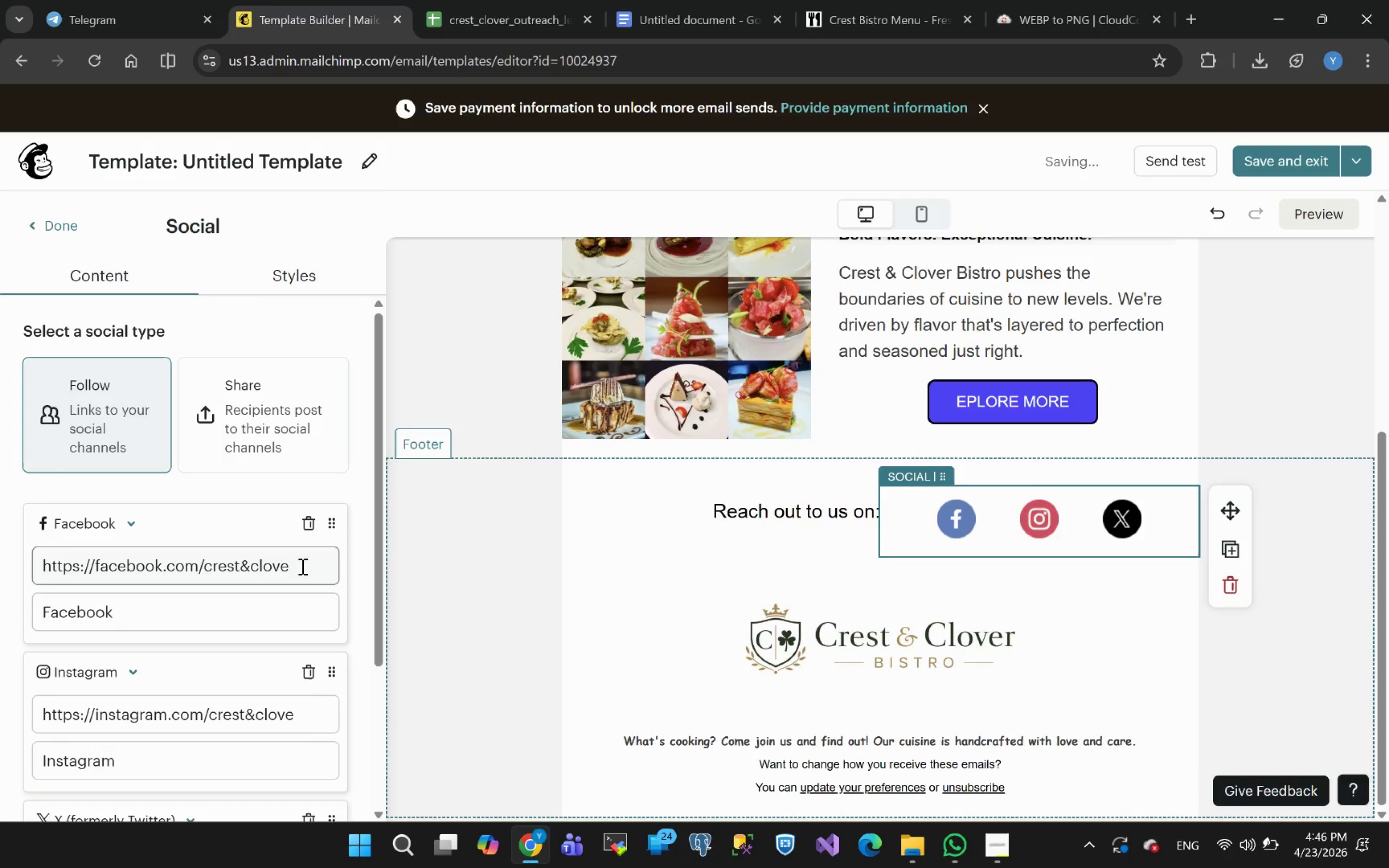 
left_click([195, 681])
 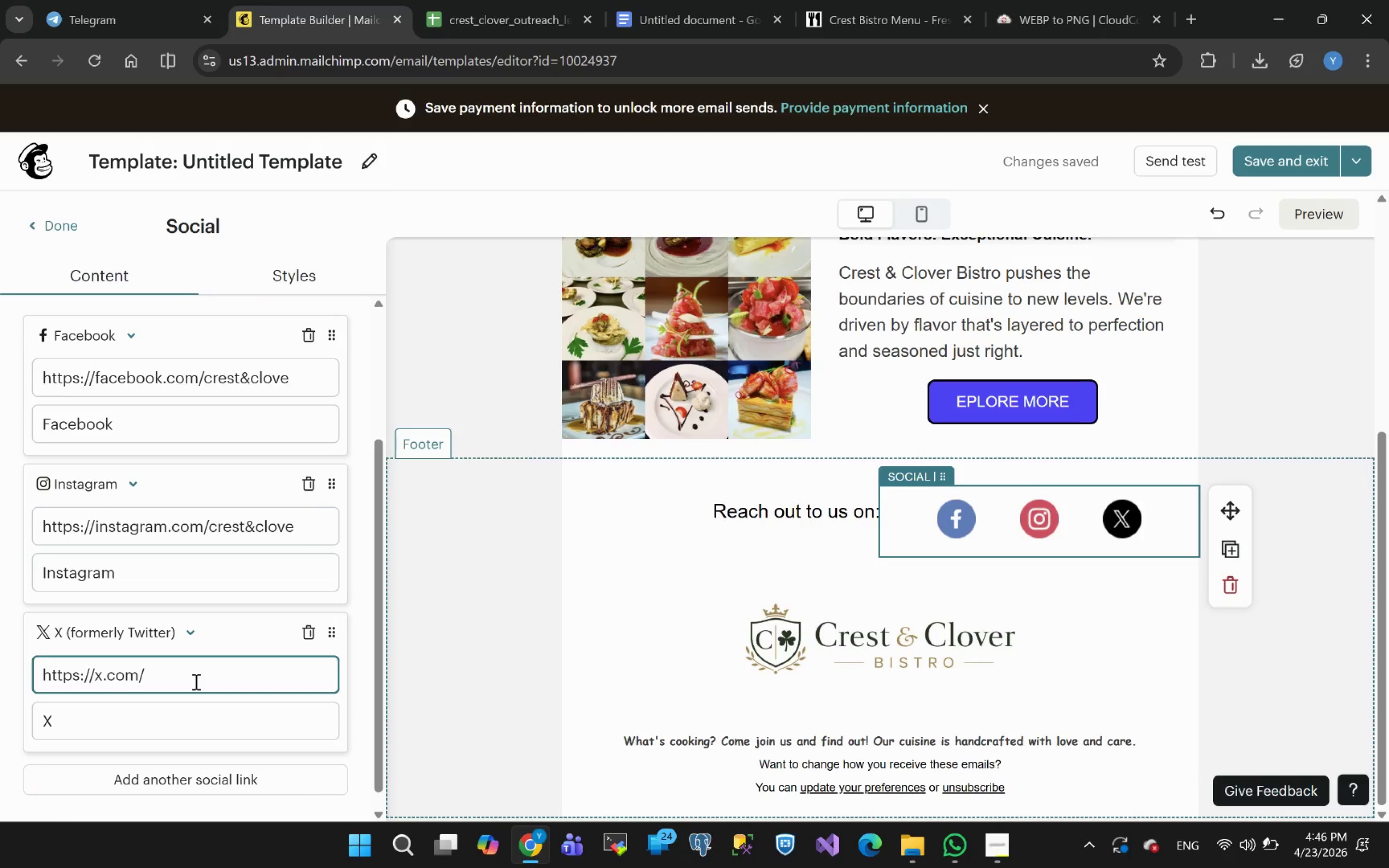 
key(Control+ControlLeft)
 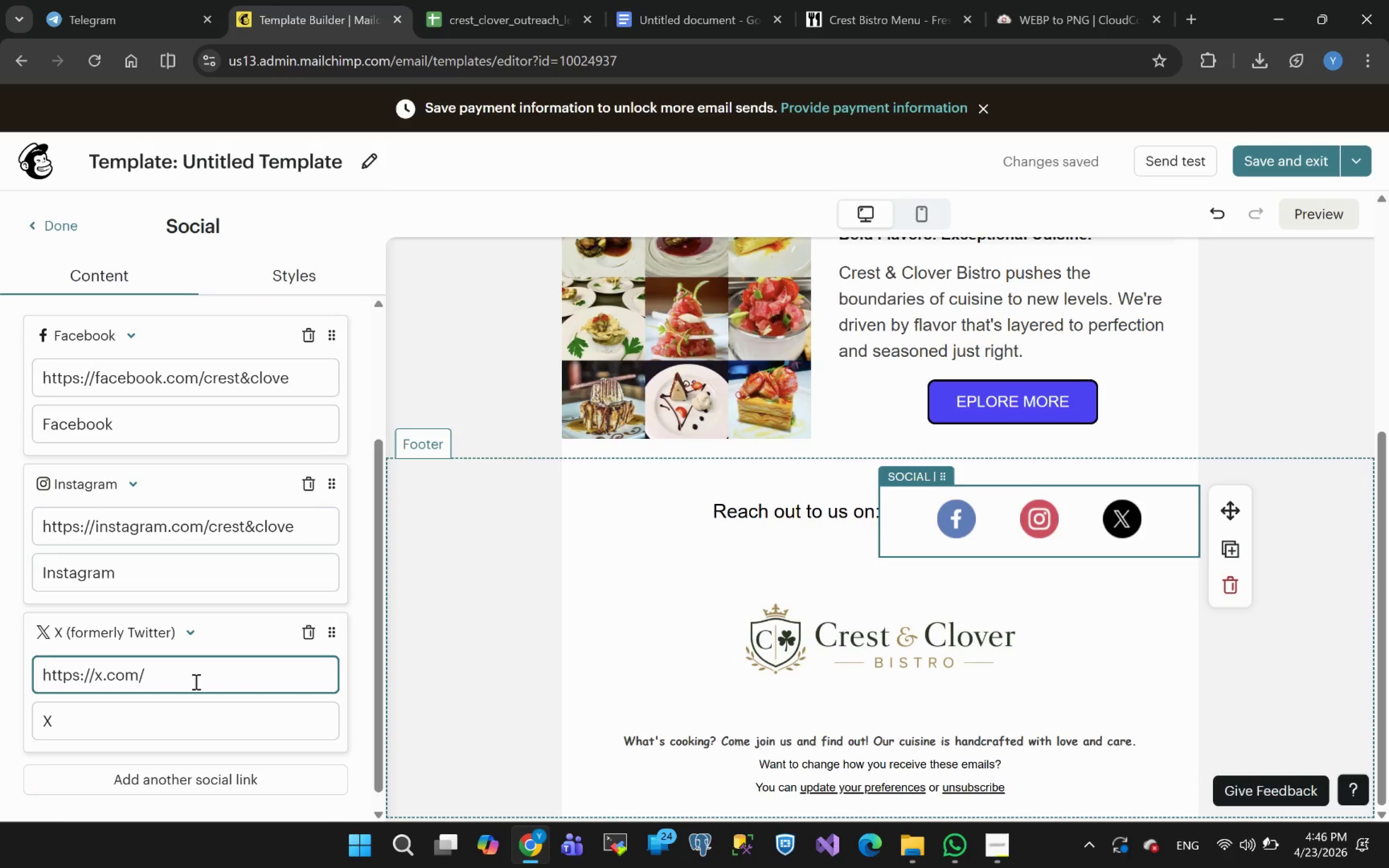 
key(Control+V)
 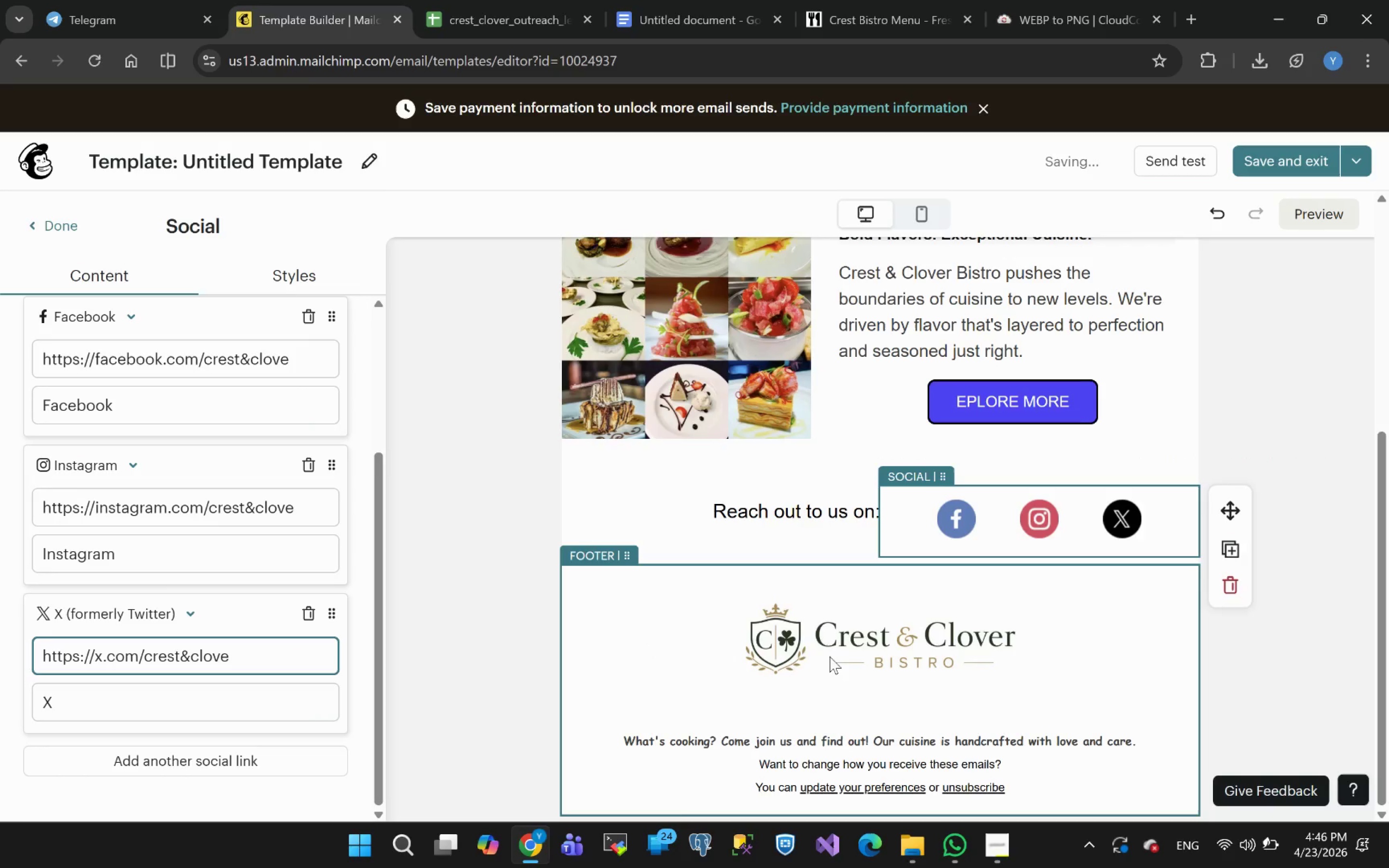 
left_click([853, 713])
 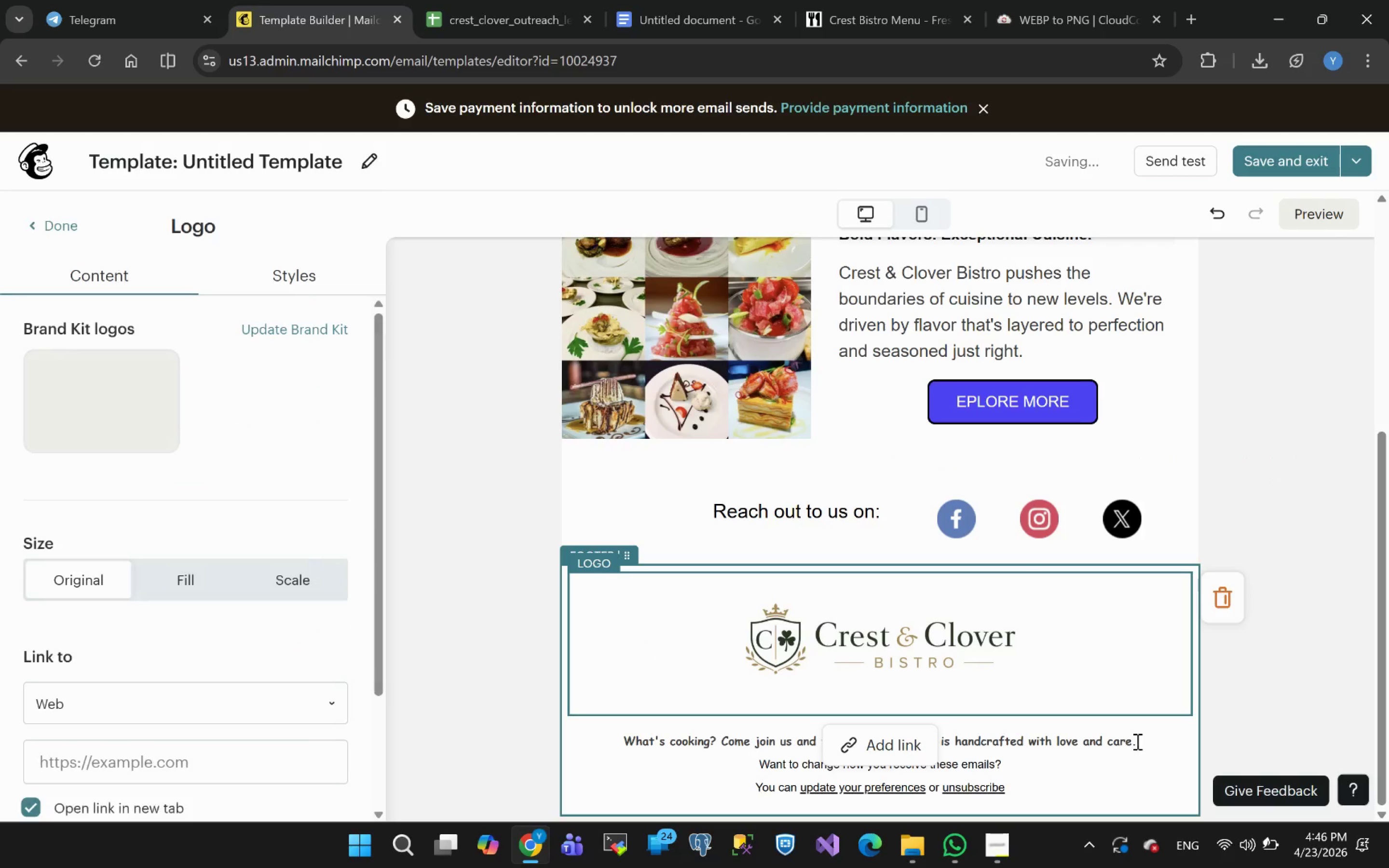 
left_click([1139, 741])
 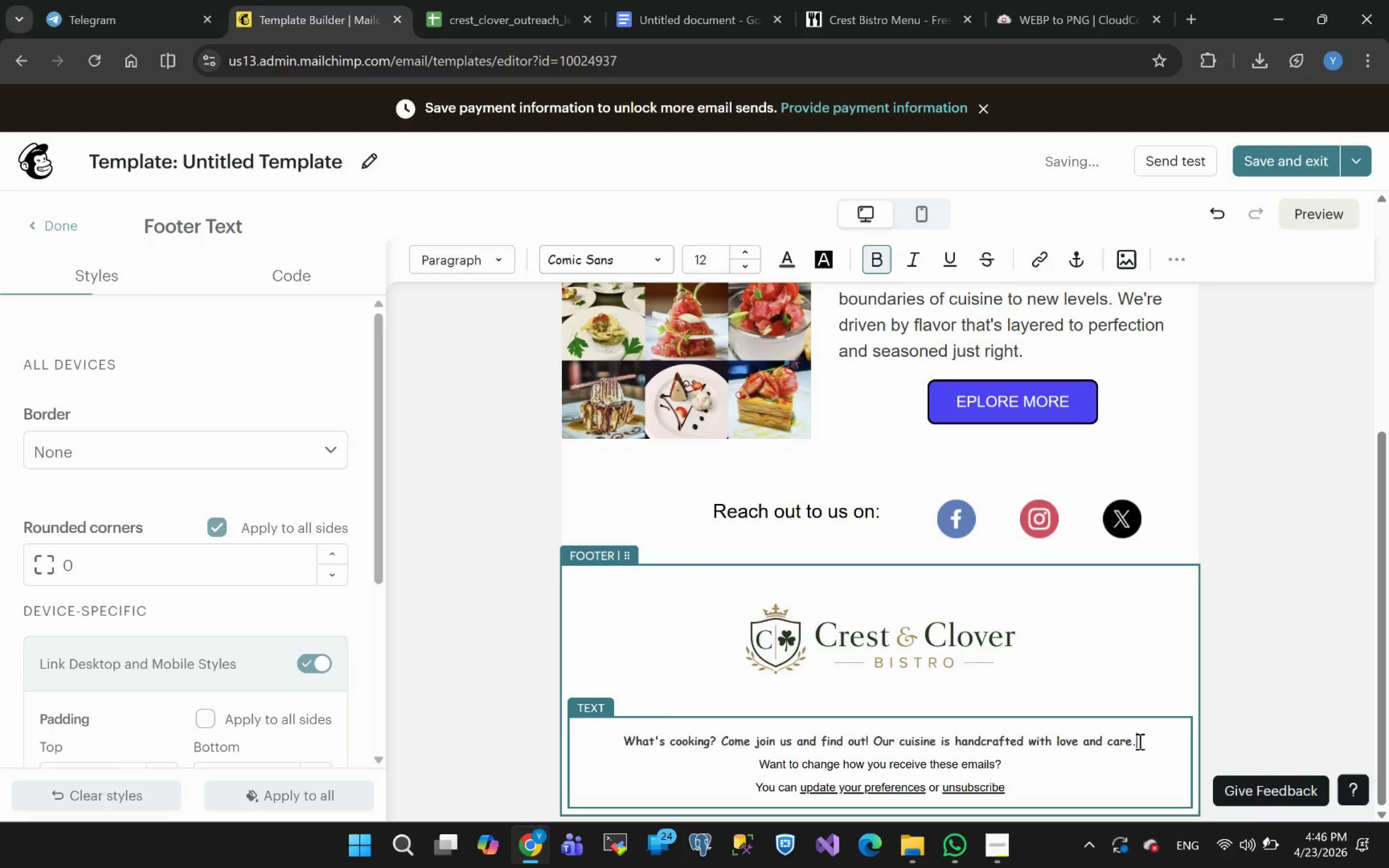 
key(Enter)
 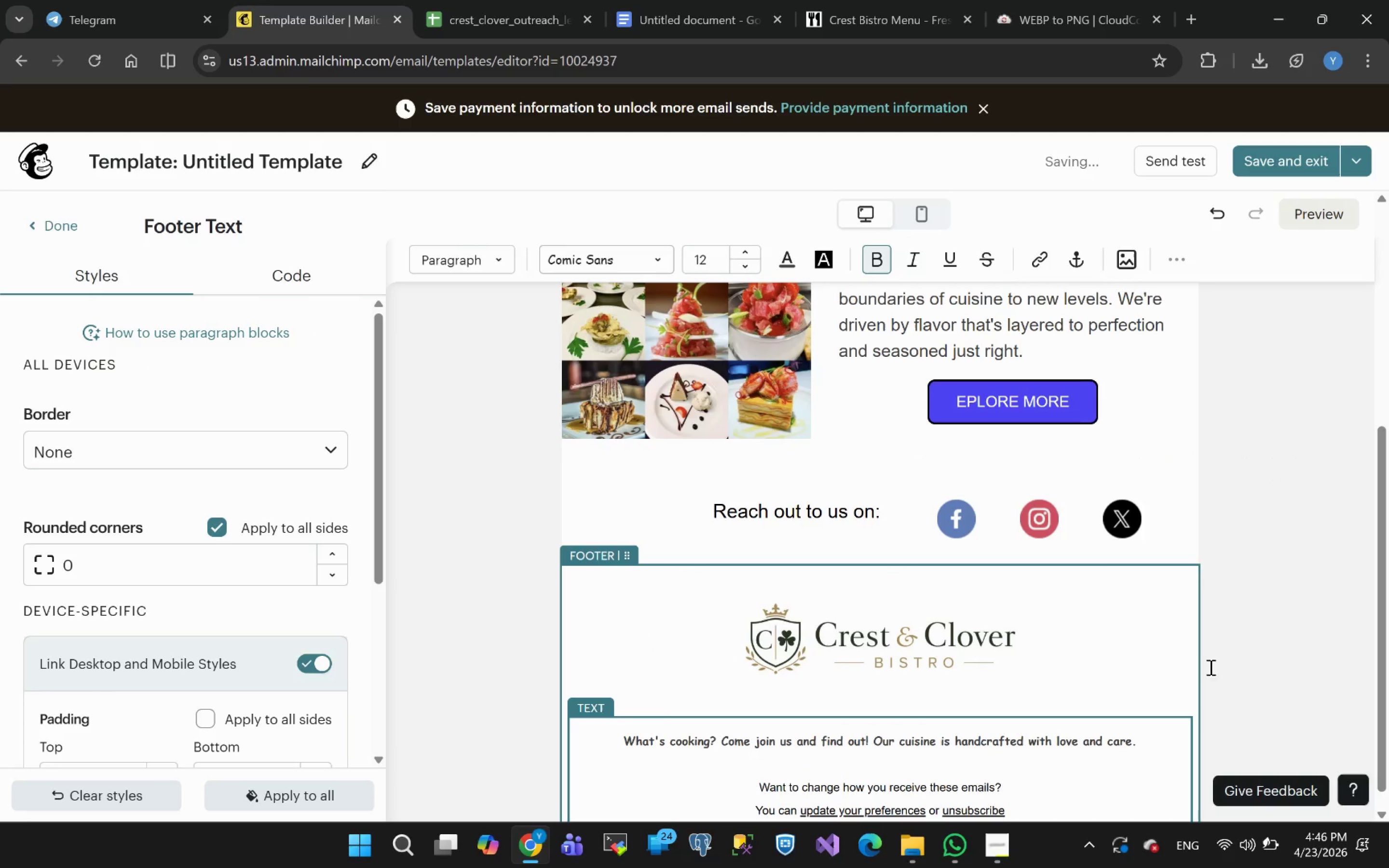 
left_click([1242, 657])
 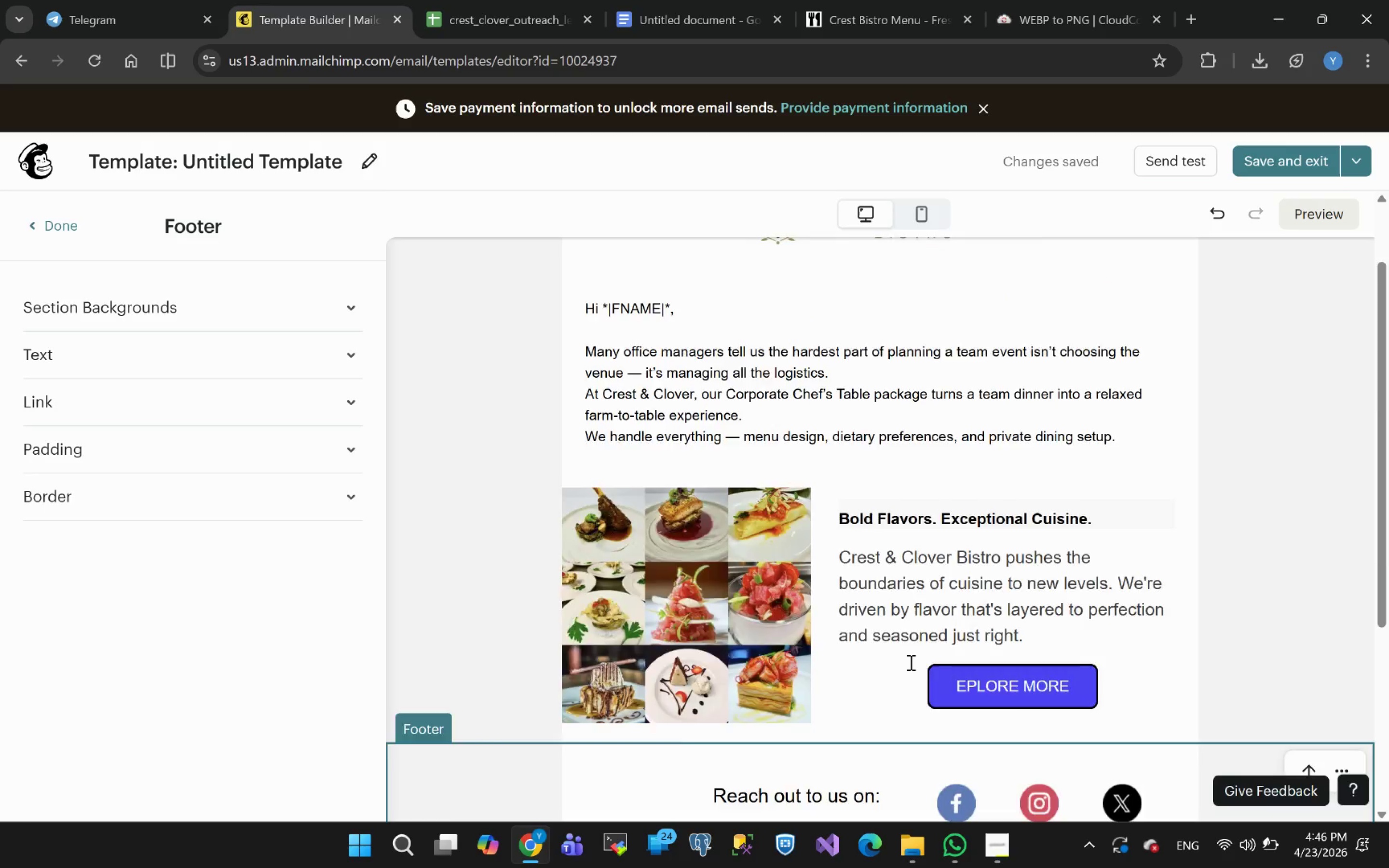 
wait(12.98)
 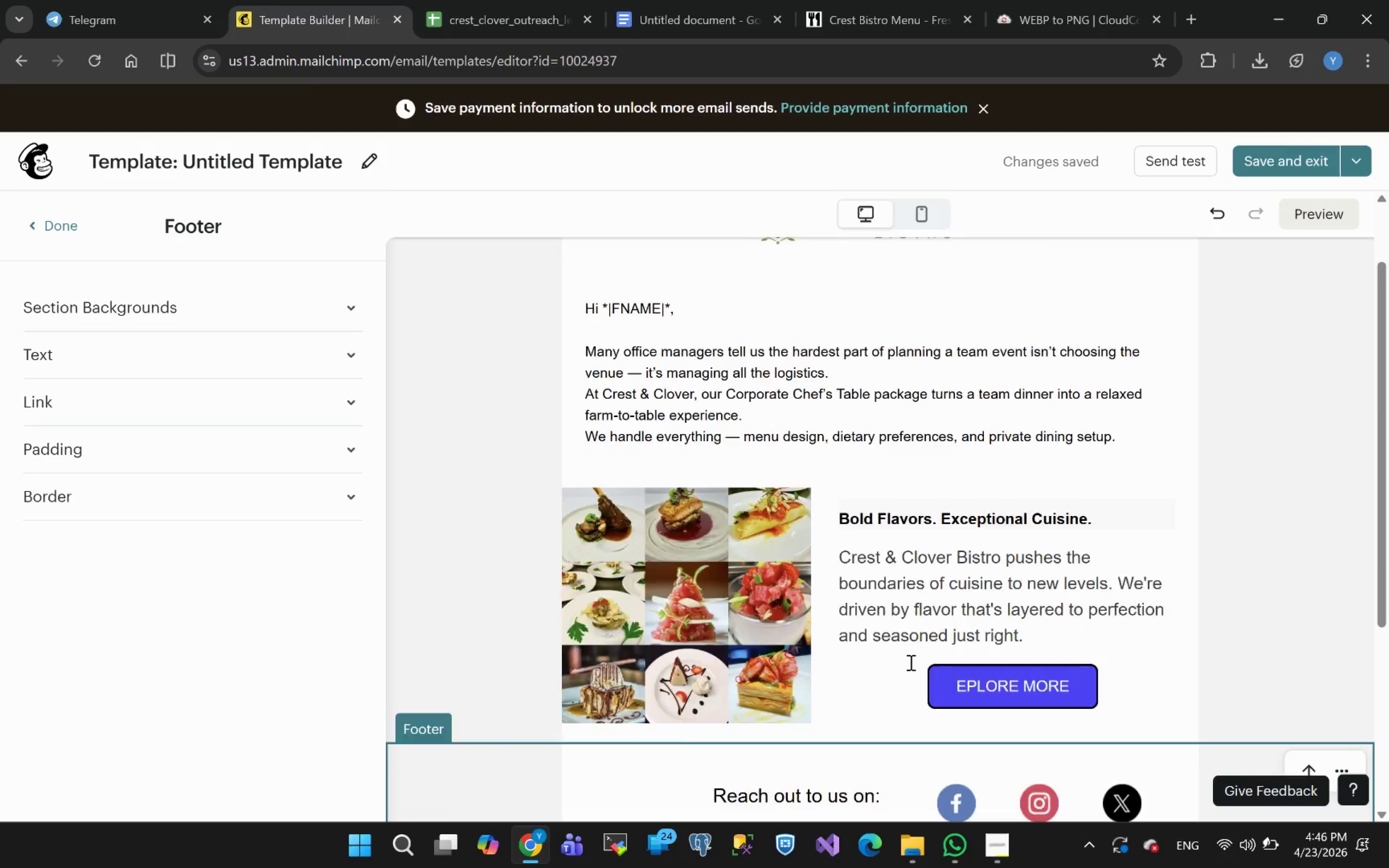 
left_click([1326, 220])
 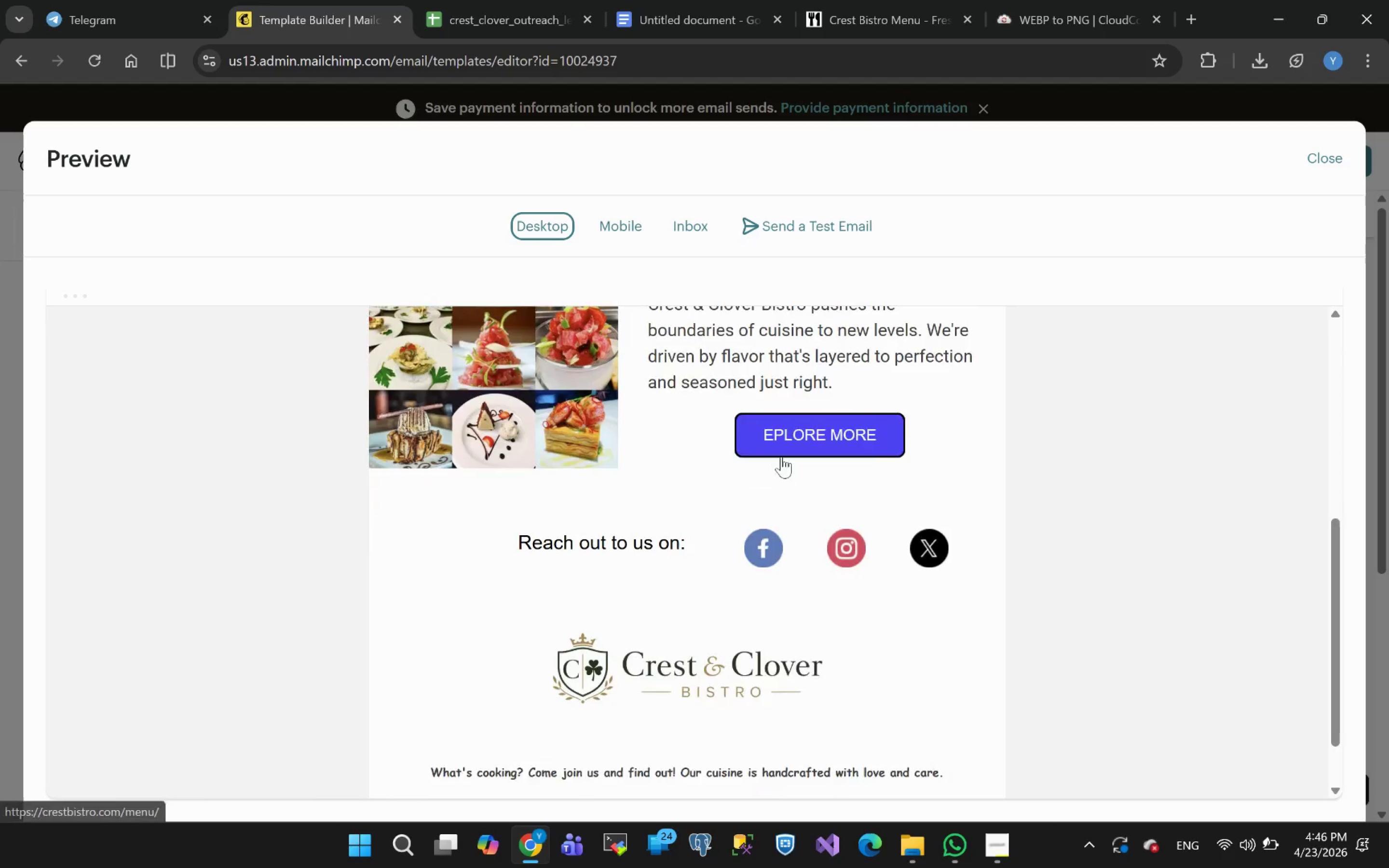 
wait(12.23)
 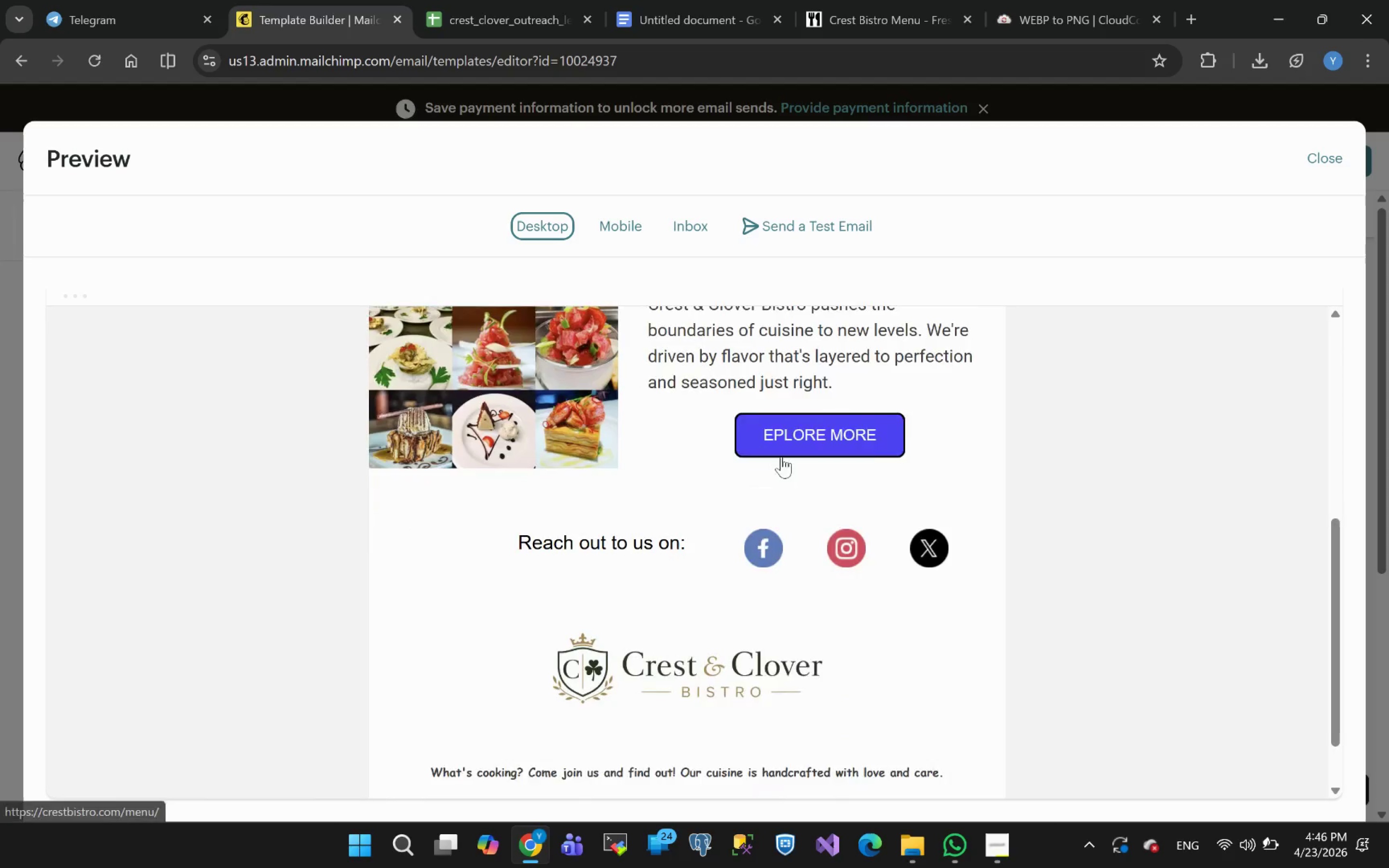 
left_click([636, 231])
 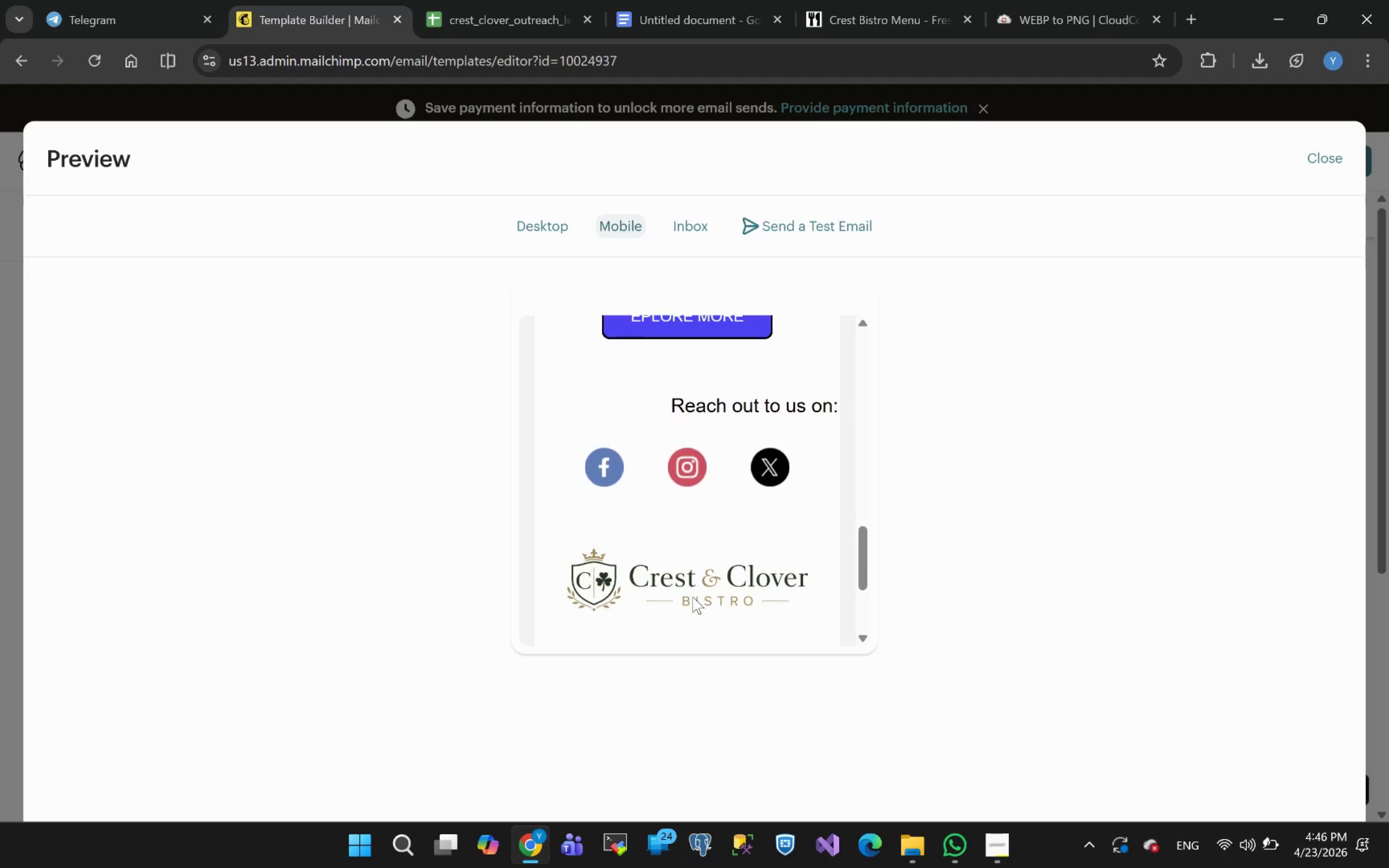 
wait(9.16)
 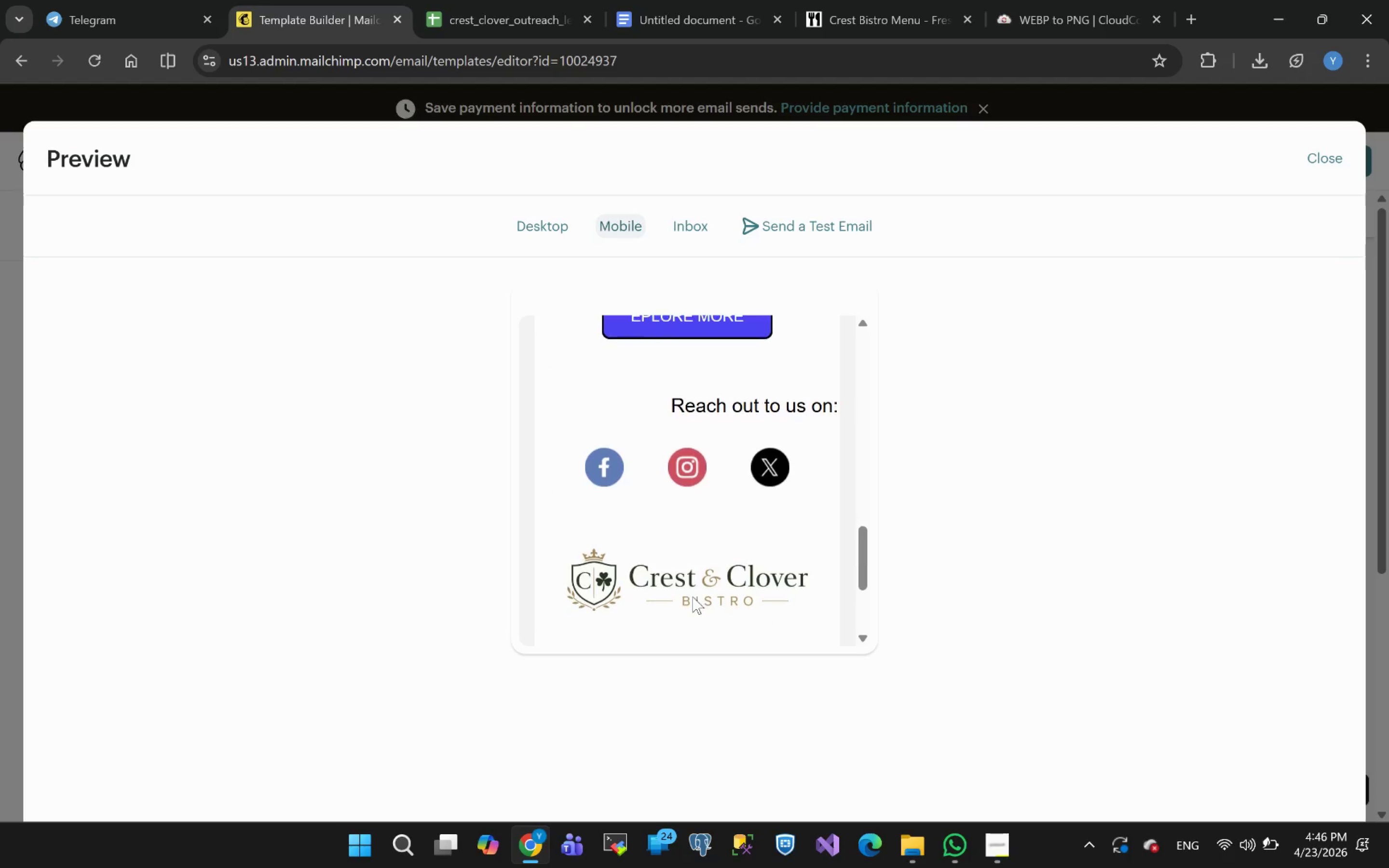 
left_click([1316, 163])
 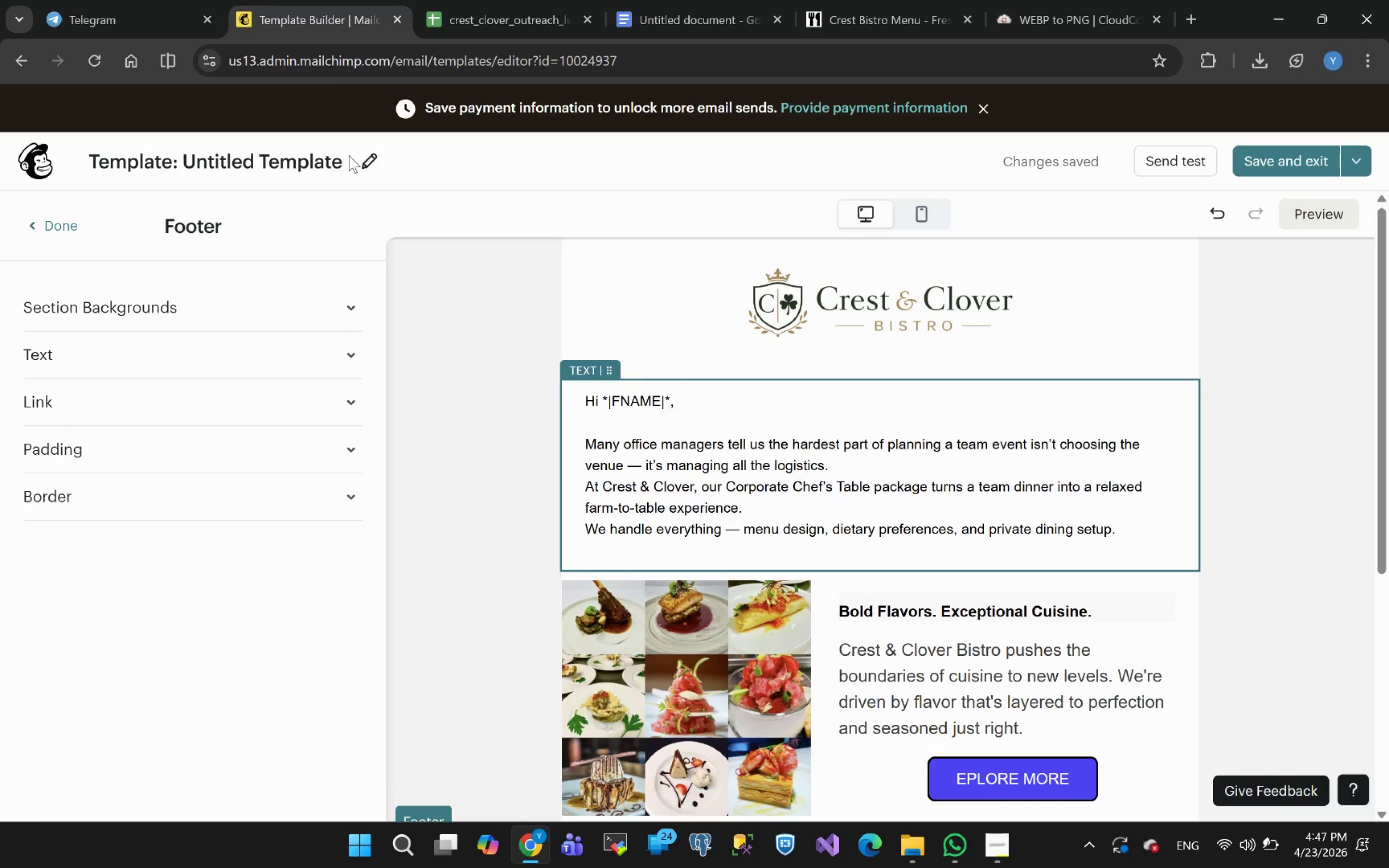 
left_click([363, 163])
 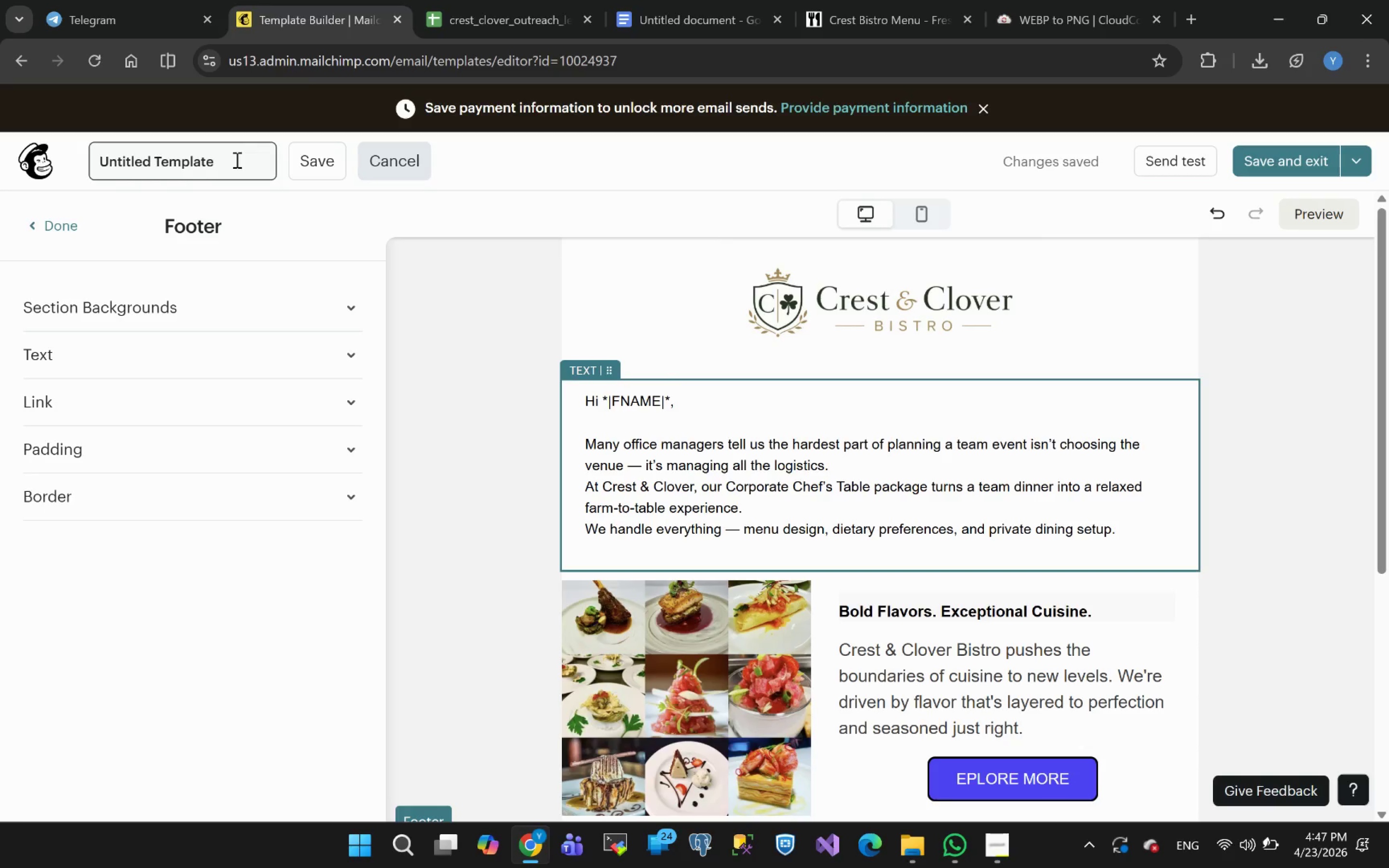 
left_click_drag(start_coordinate=[236, 160], to_coordinate=[0, 196])
 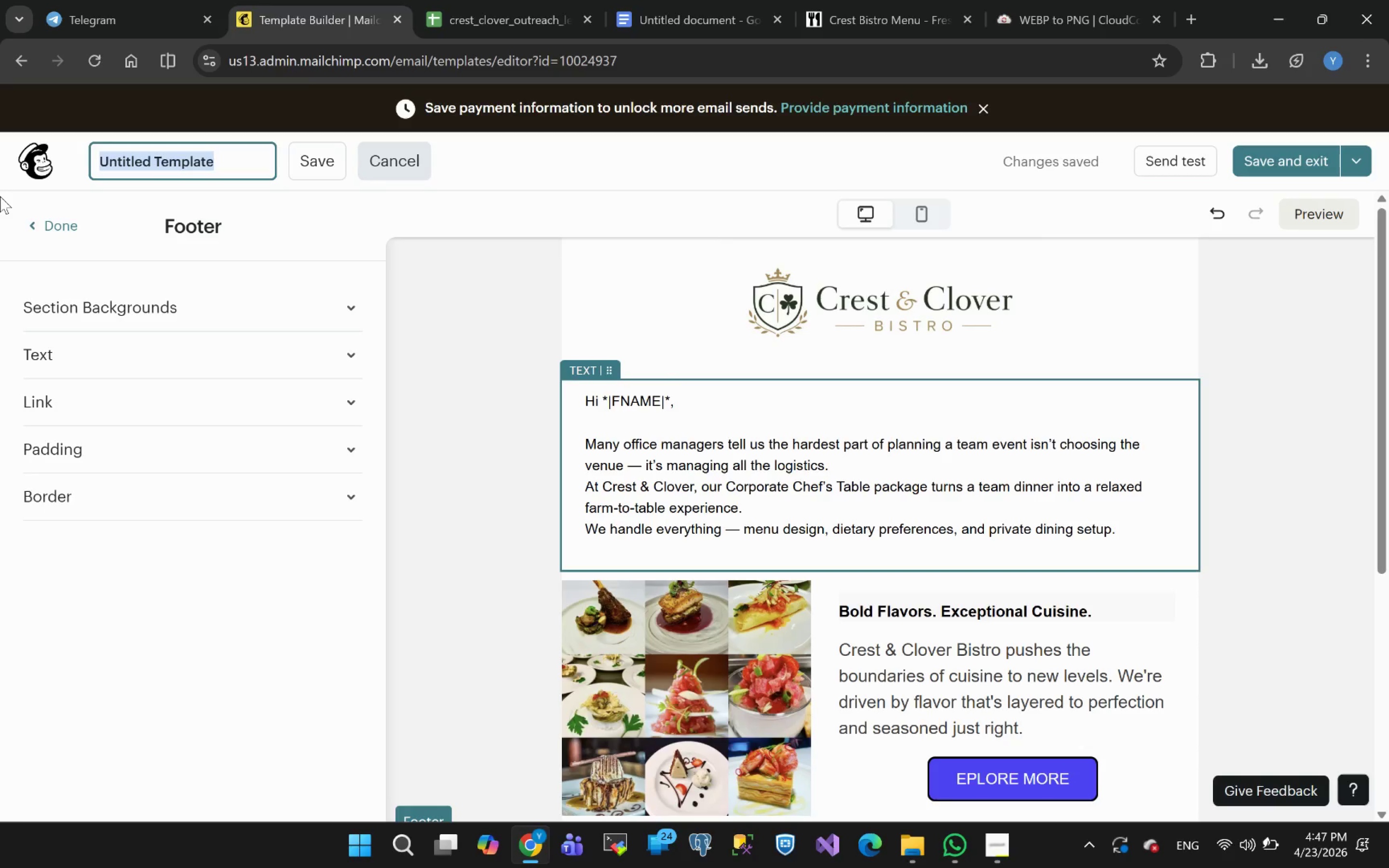 
key(Control+V)
 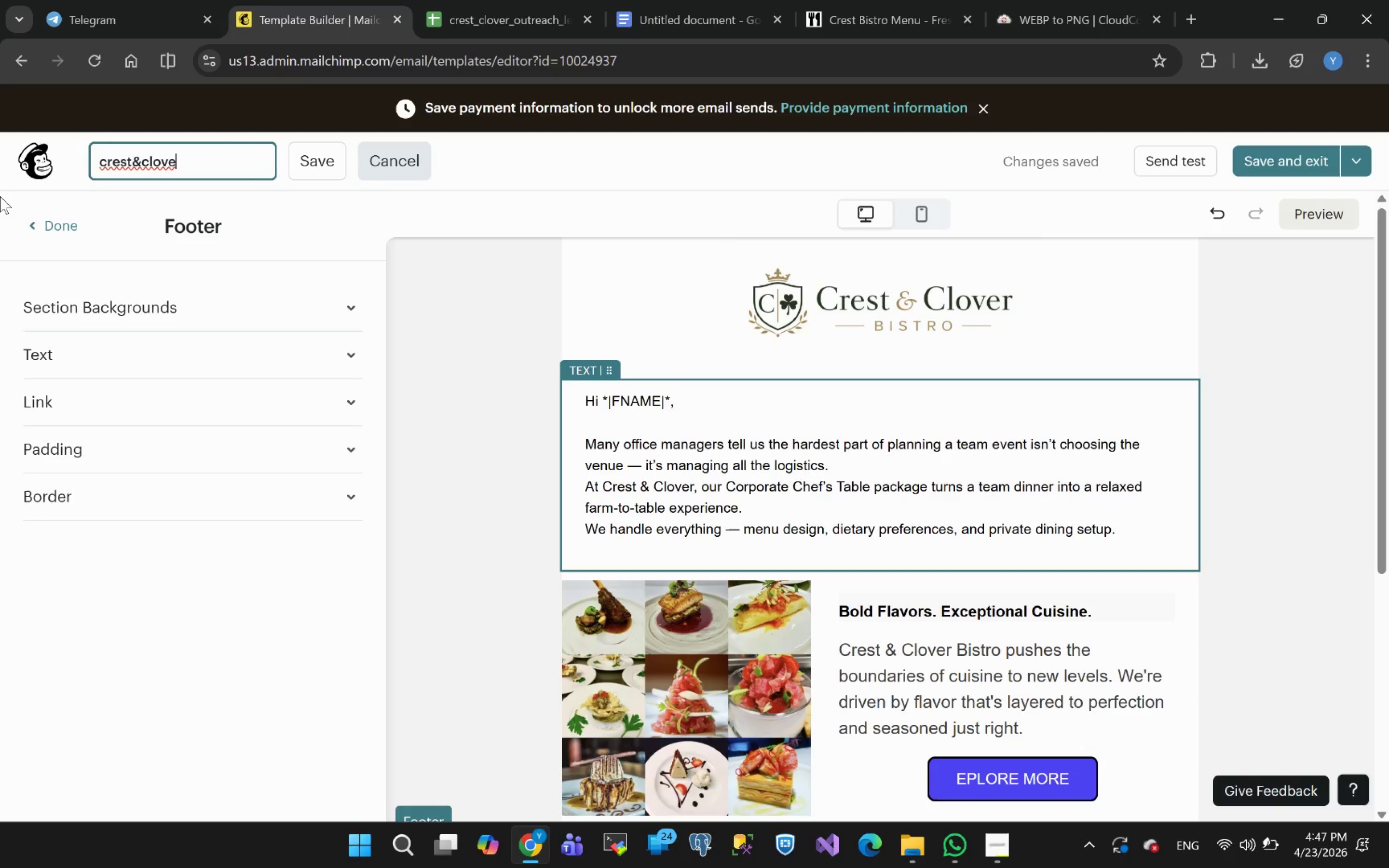 
key(ArrowLeft)
 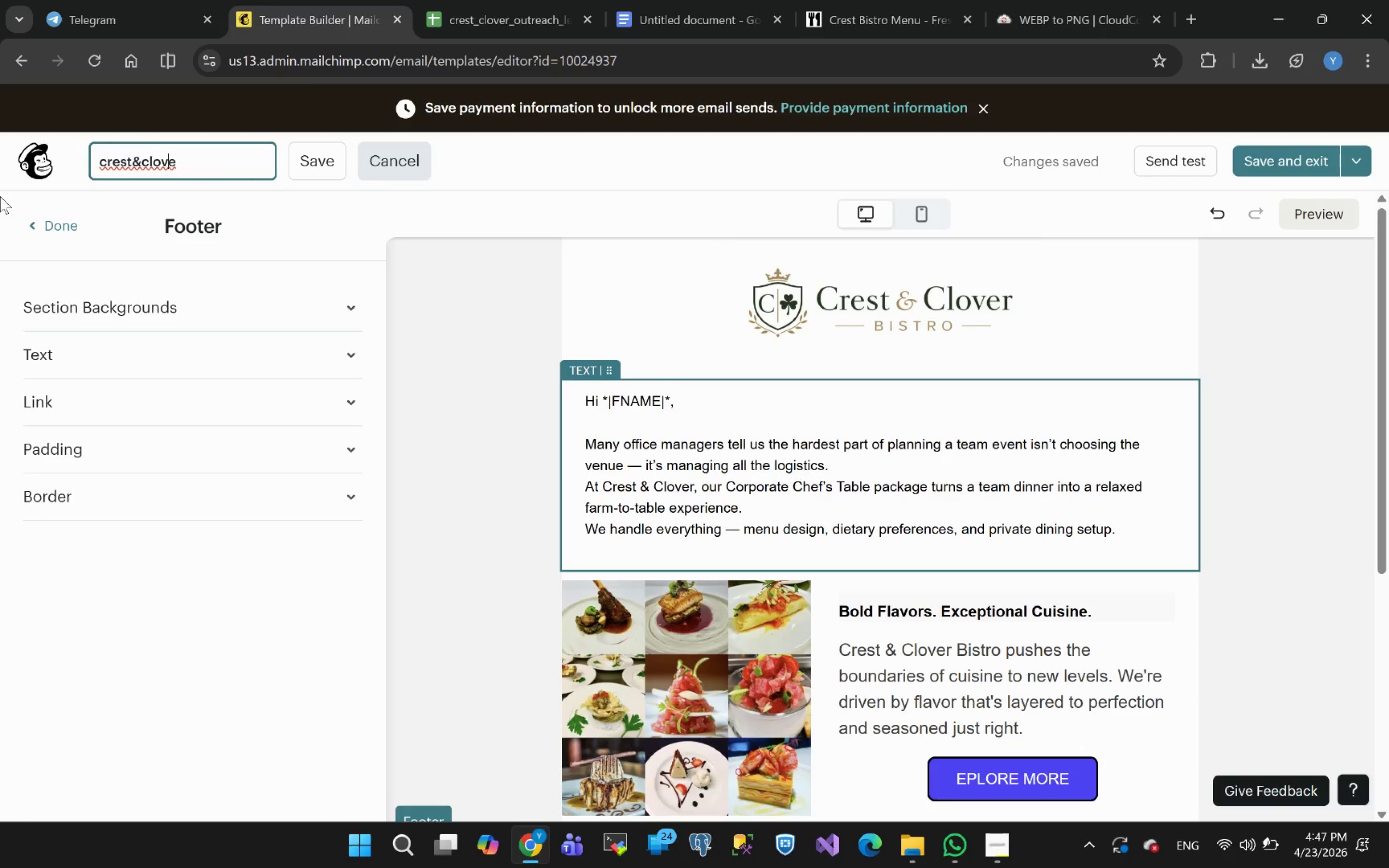 
key(ArrowLeft)
 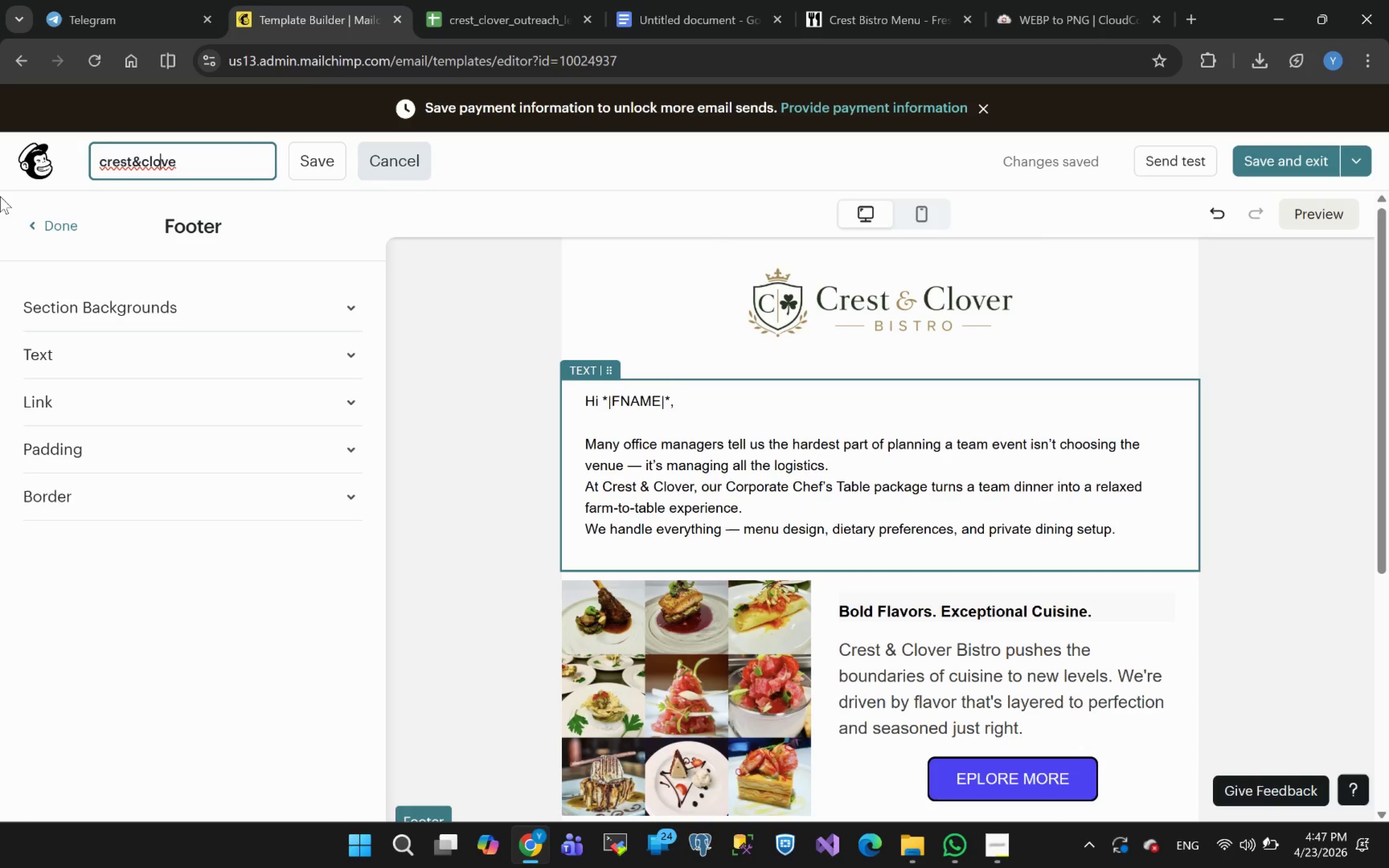 
key(ArrowLeft)
 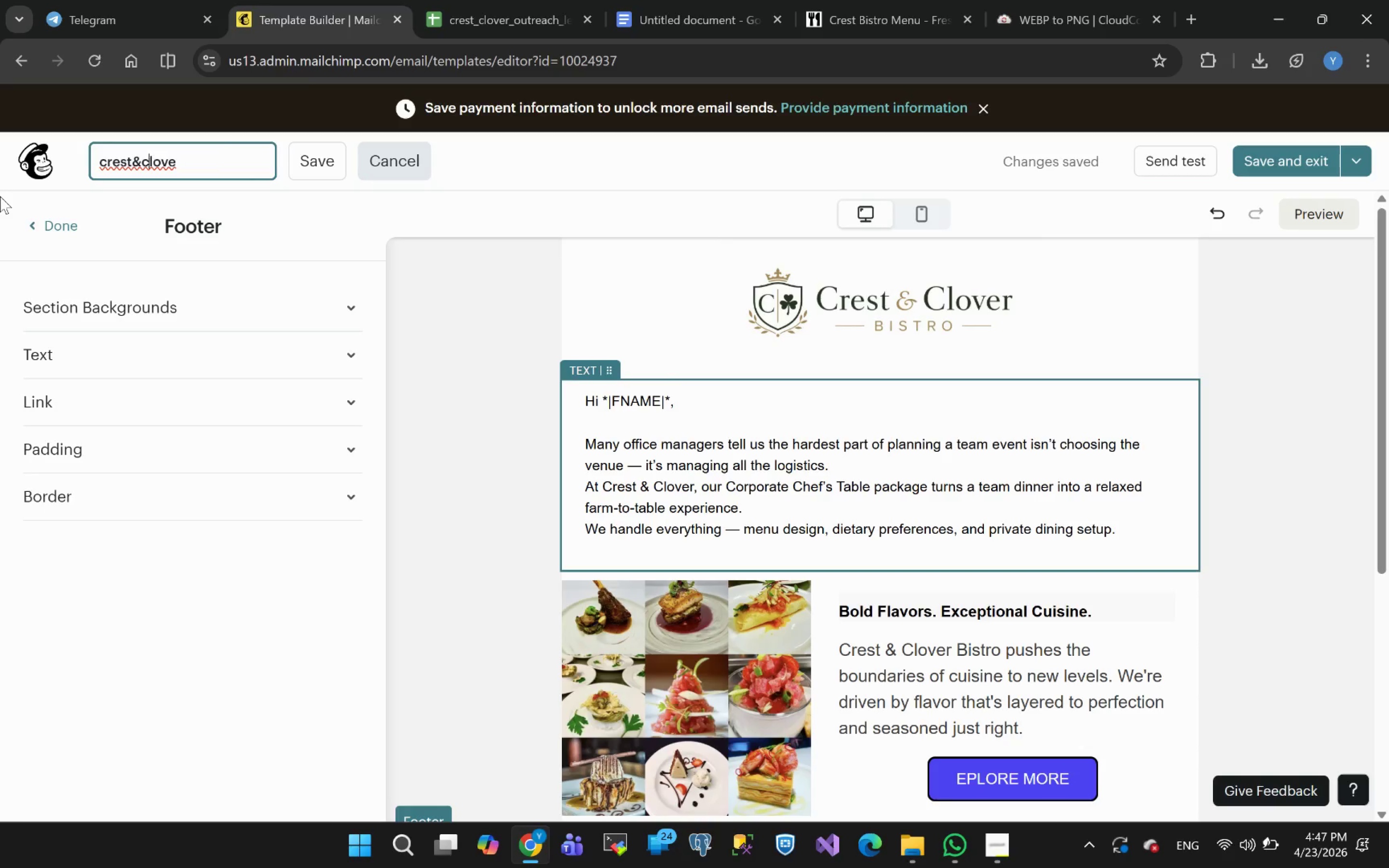 
key(ArrowLeft)
 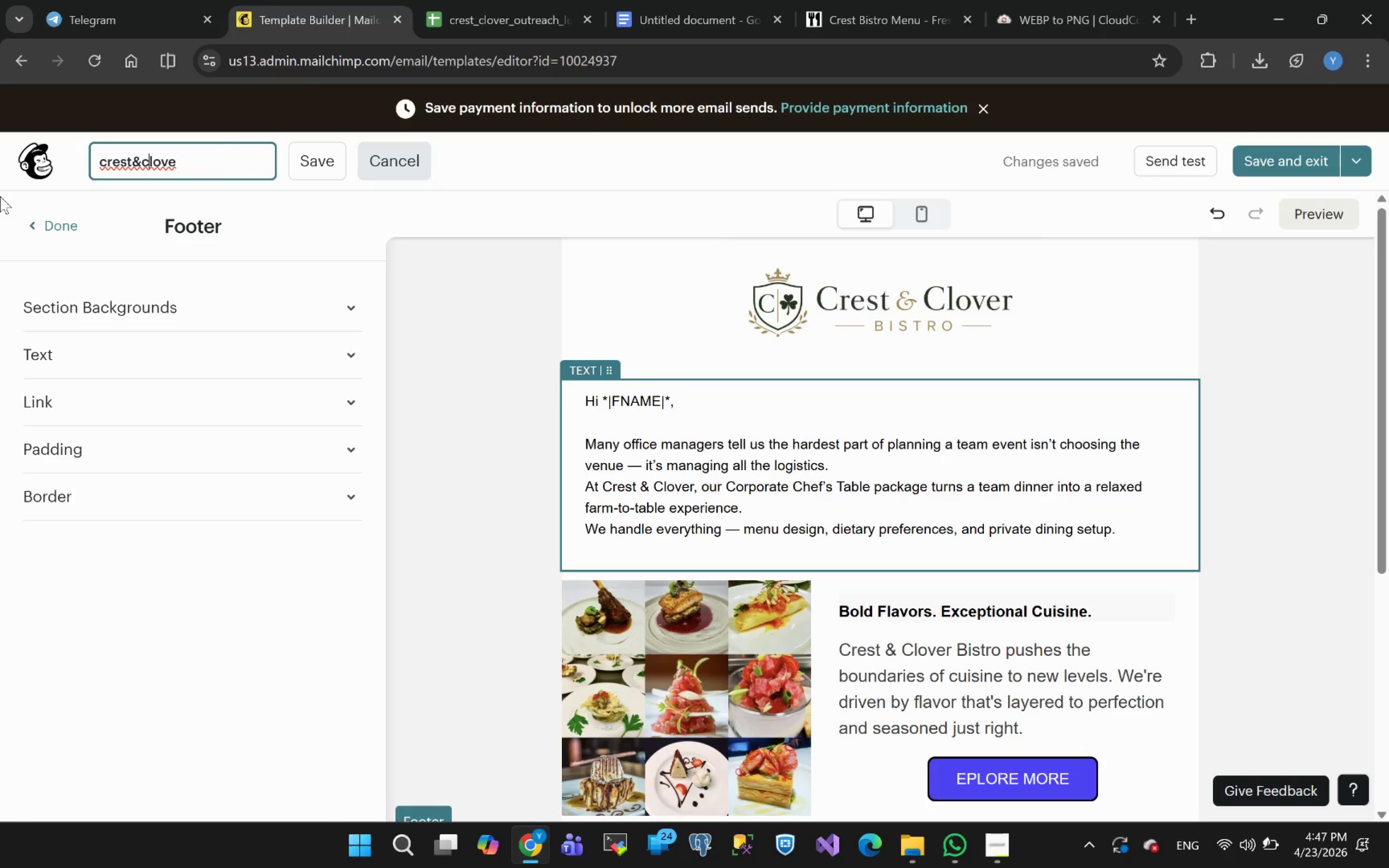 
key(ArrowLeft)
 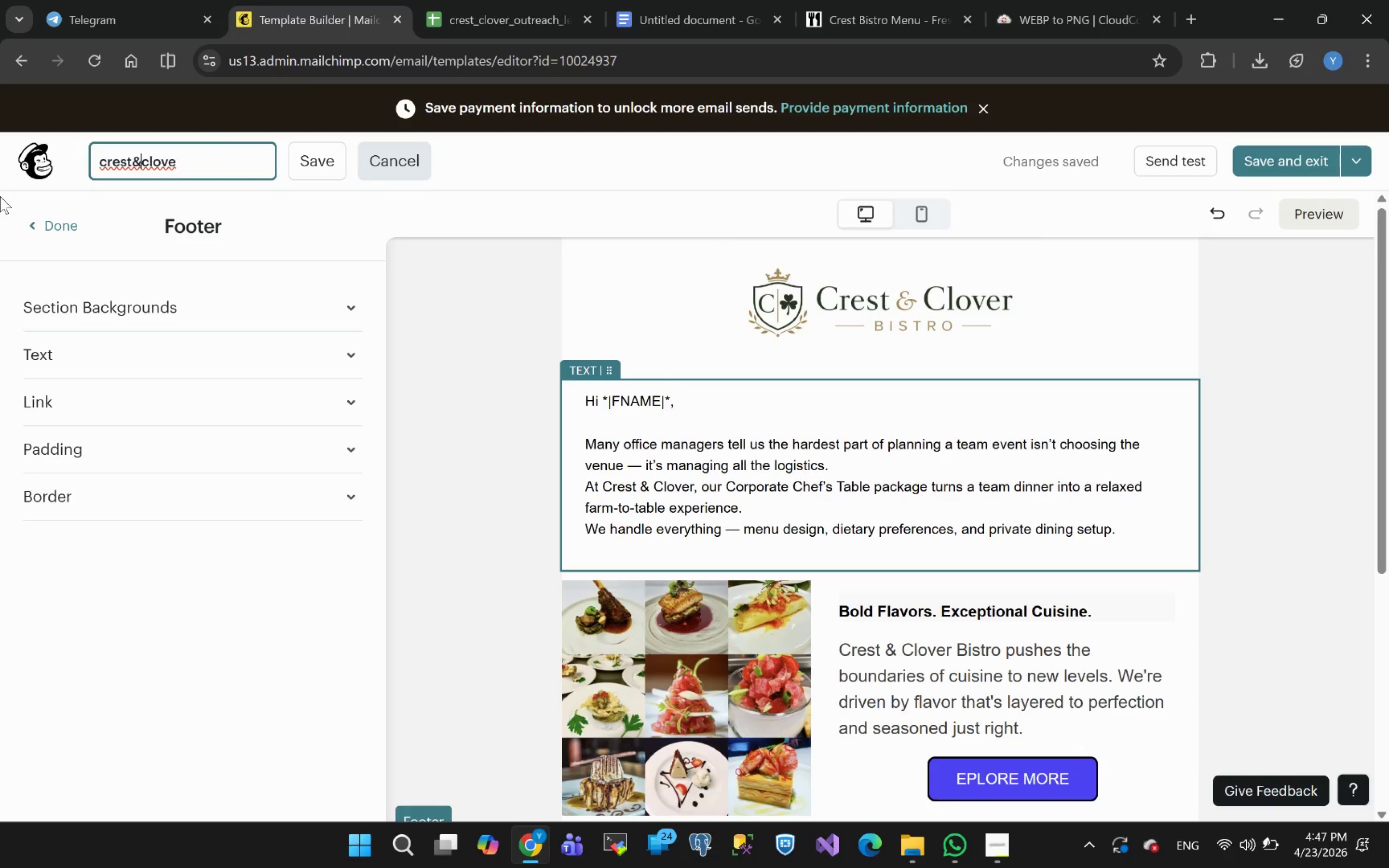 
key(Space)
 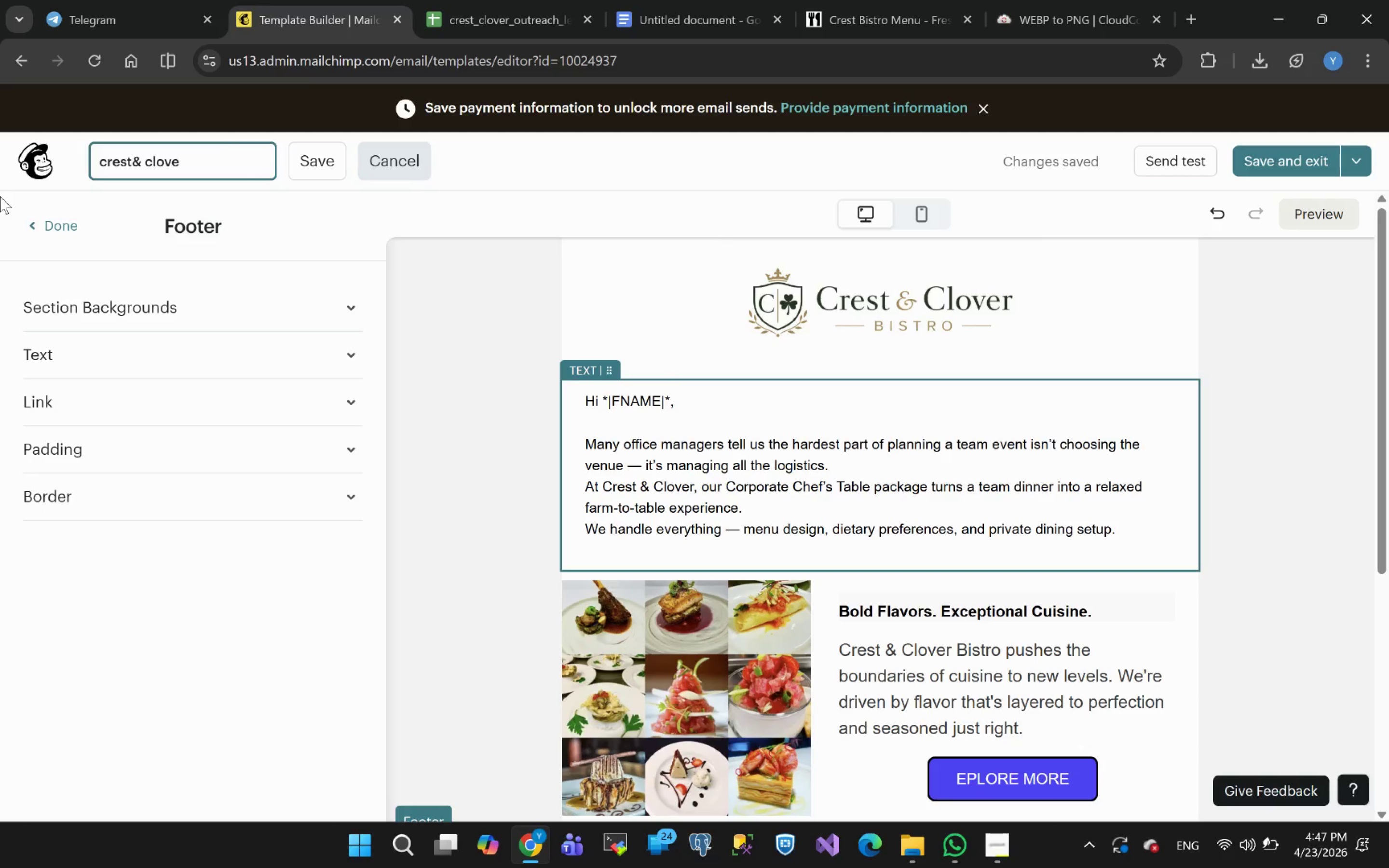 
key(ArrowLeft)
 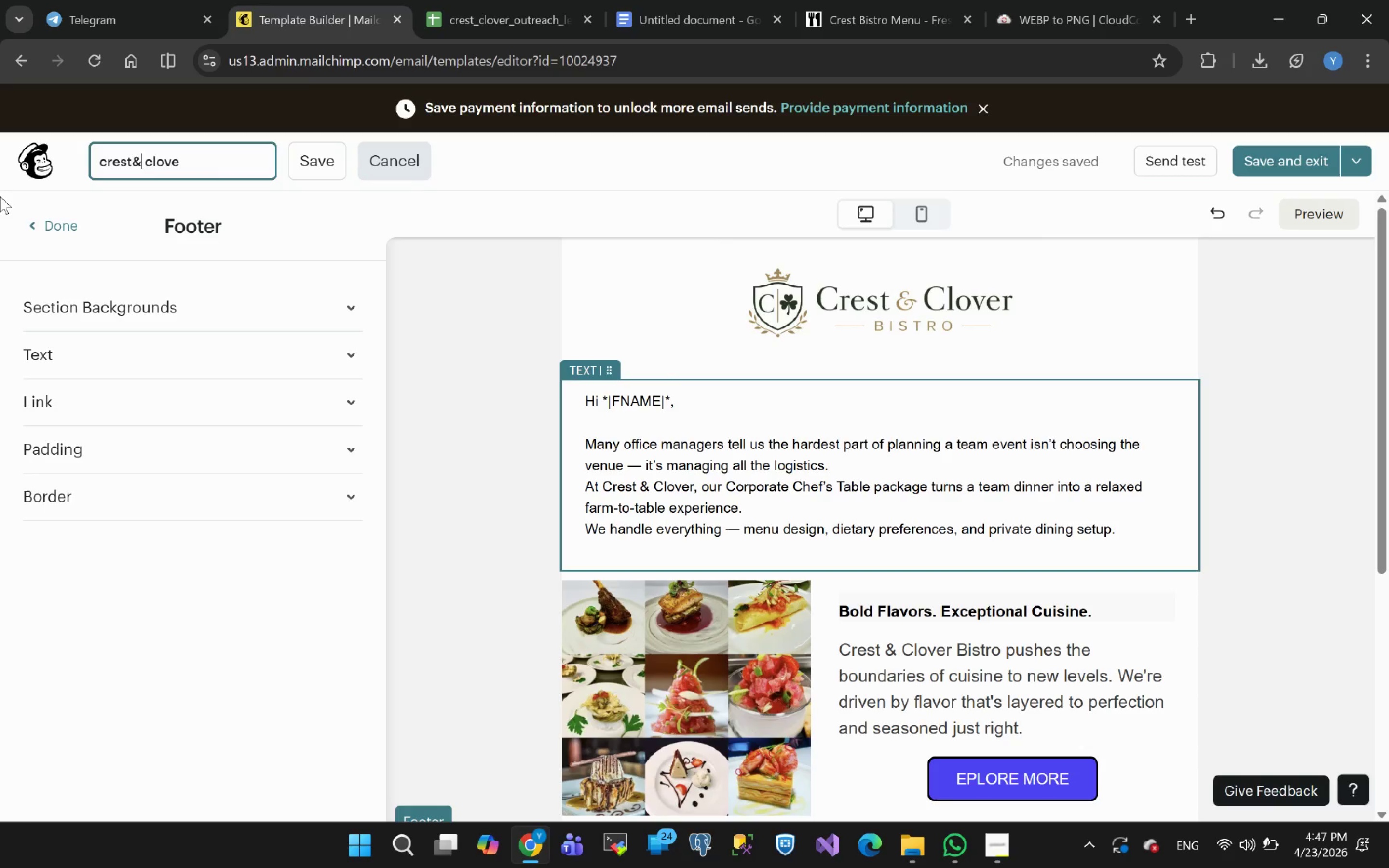 
key(ArrowLeft)
 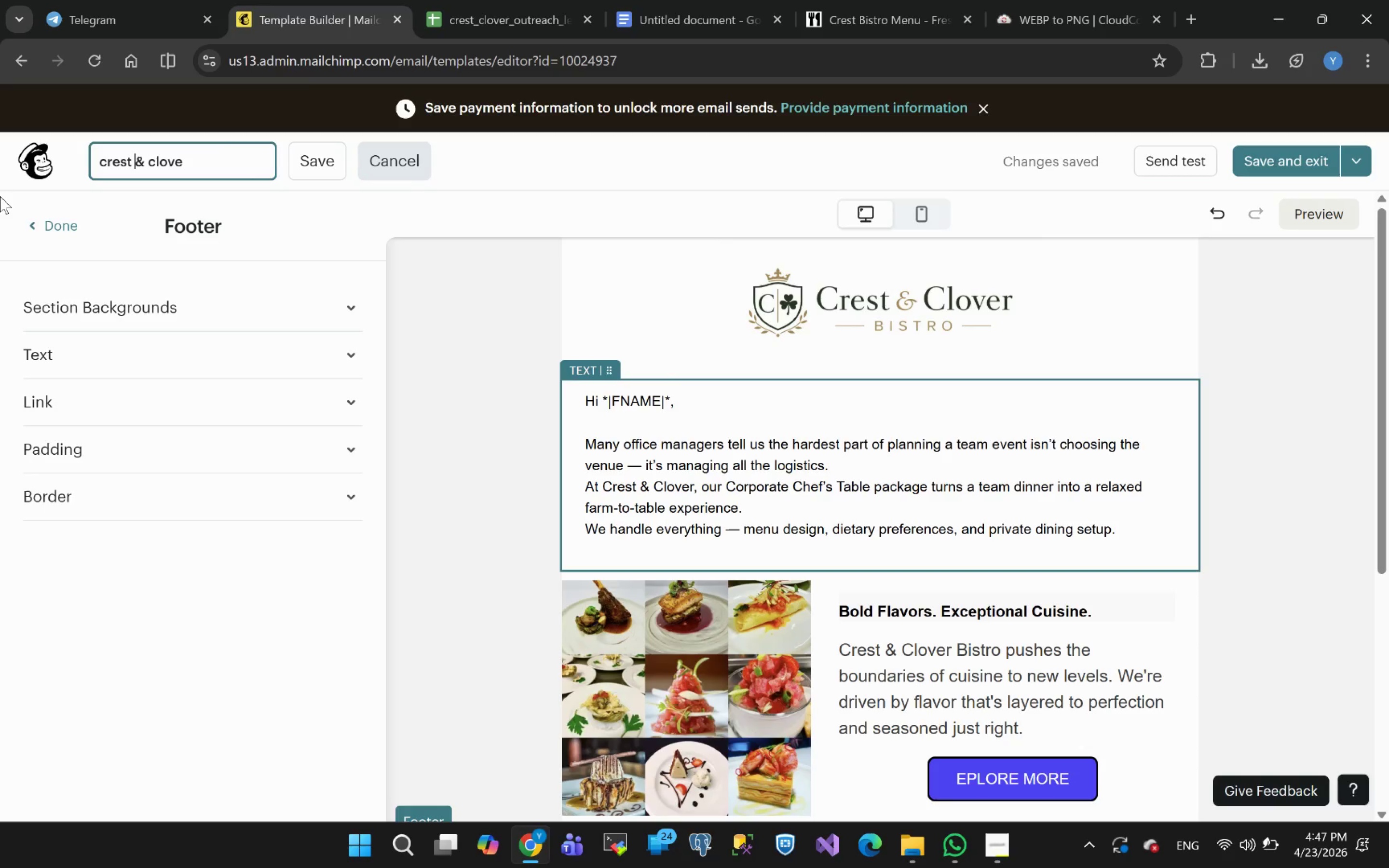 
key(Space)
 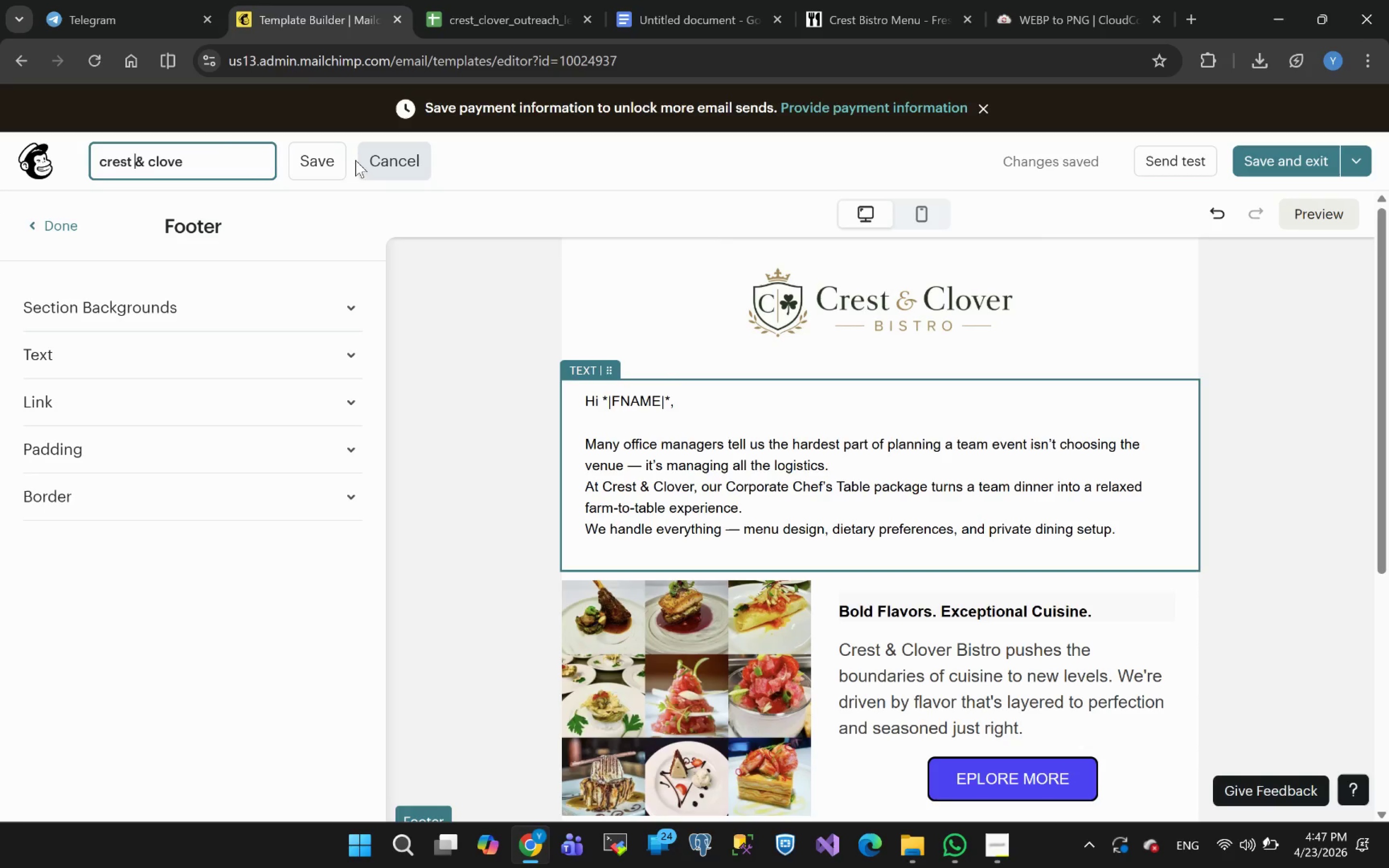 
left_click([321, 171])
 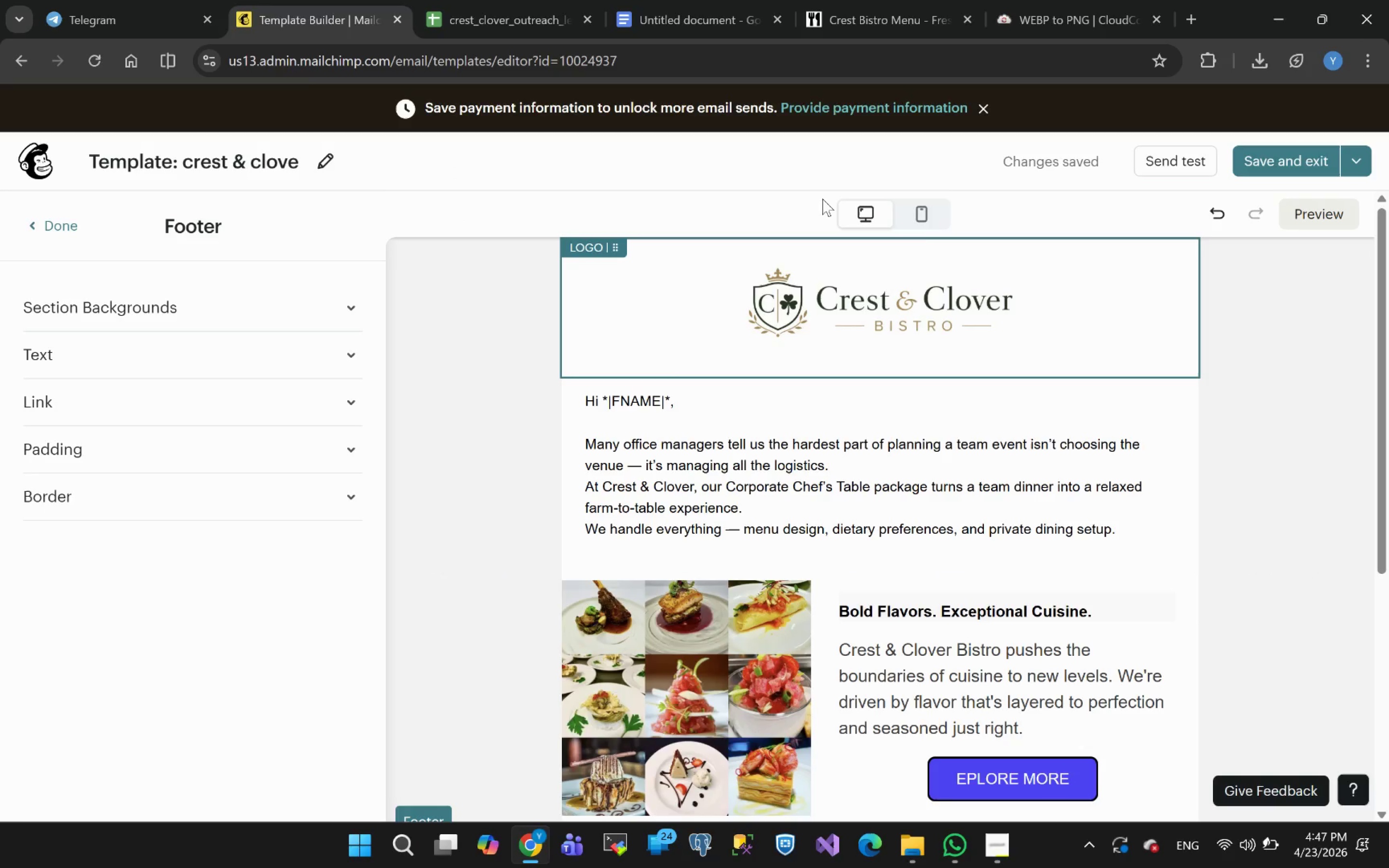 
left_click([1268, 160])
 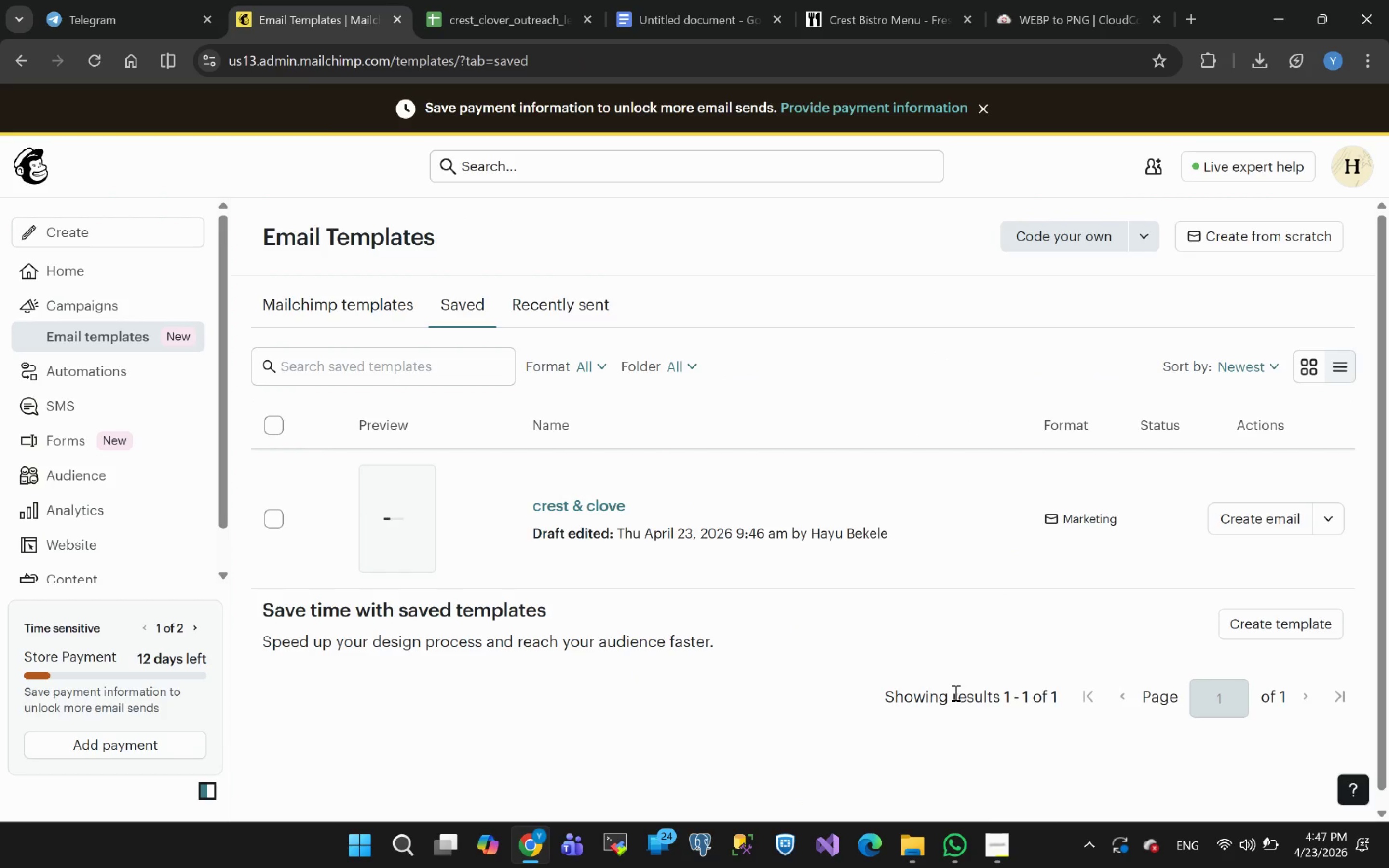 
left_click([989, 842])